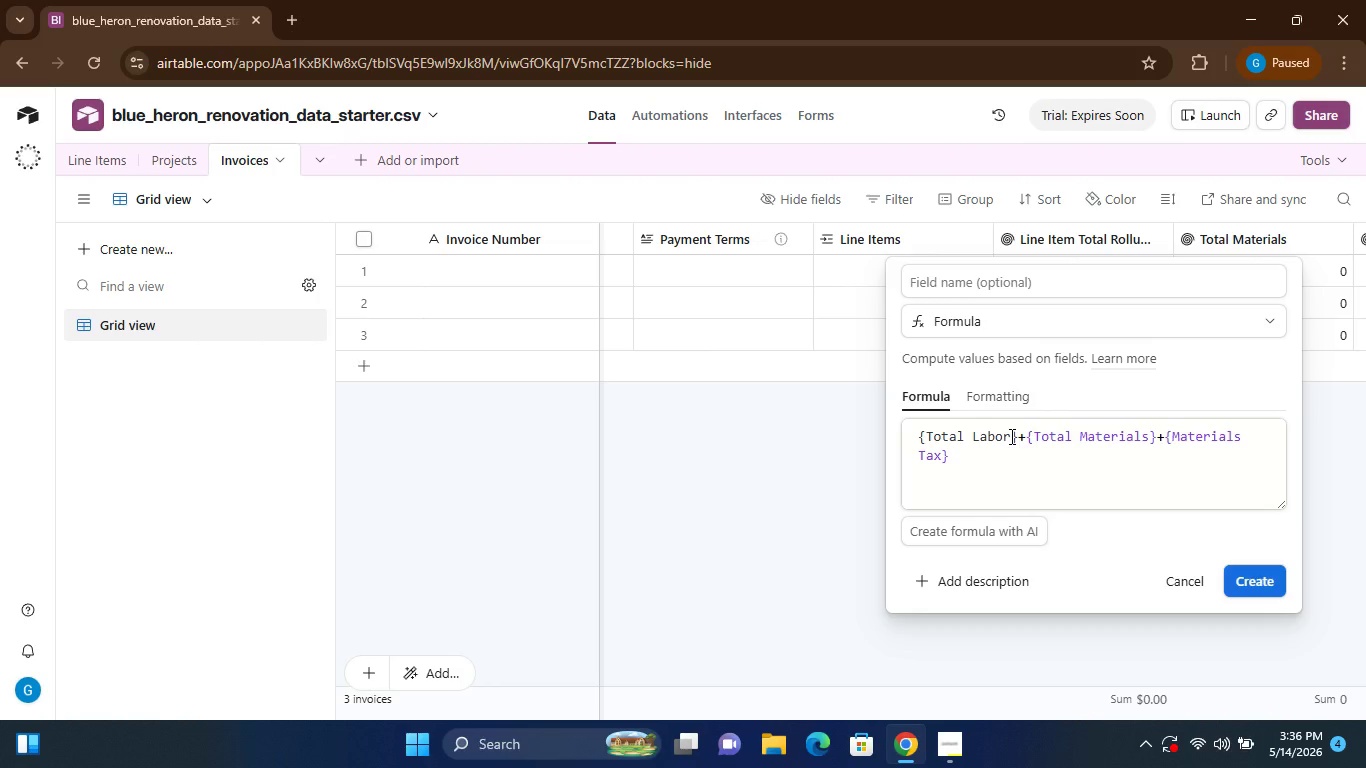 
wait(16.97)
 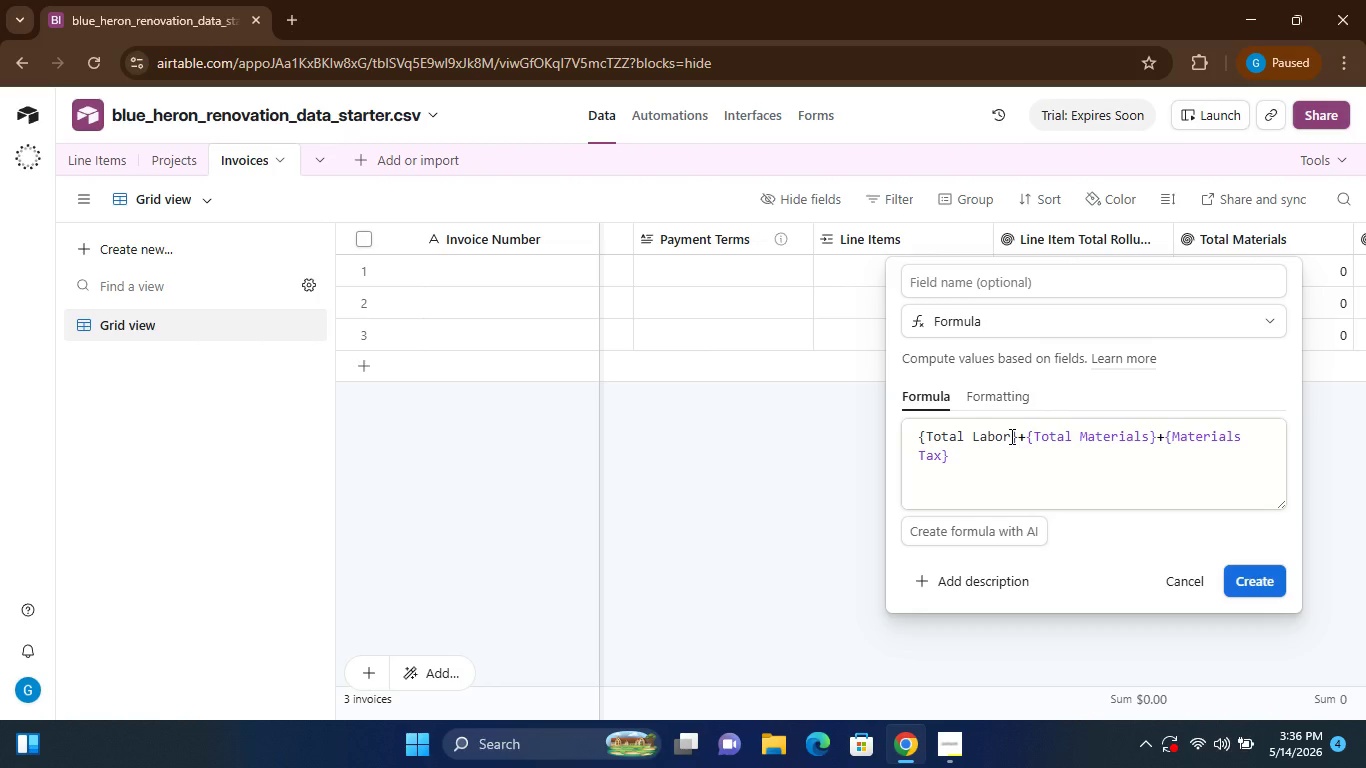 
left_click([1011, 434])
 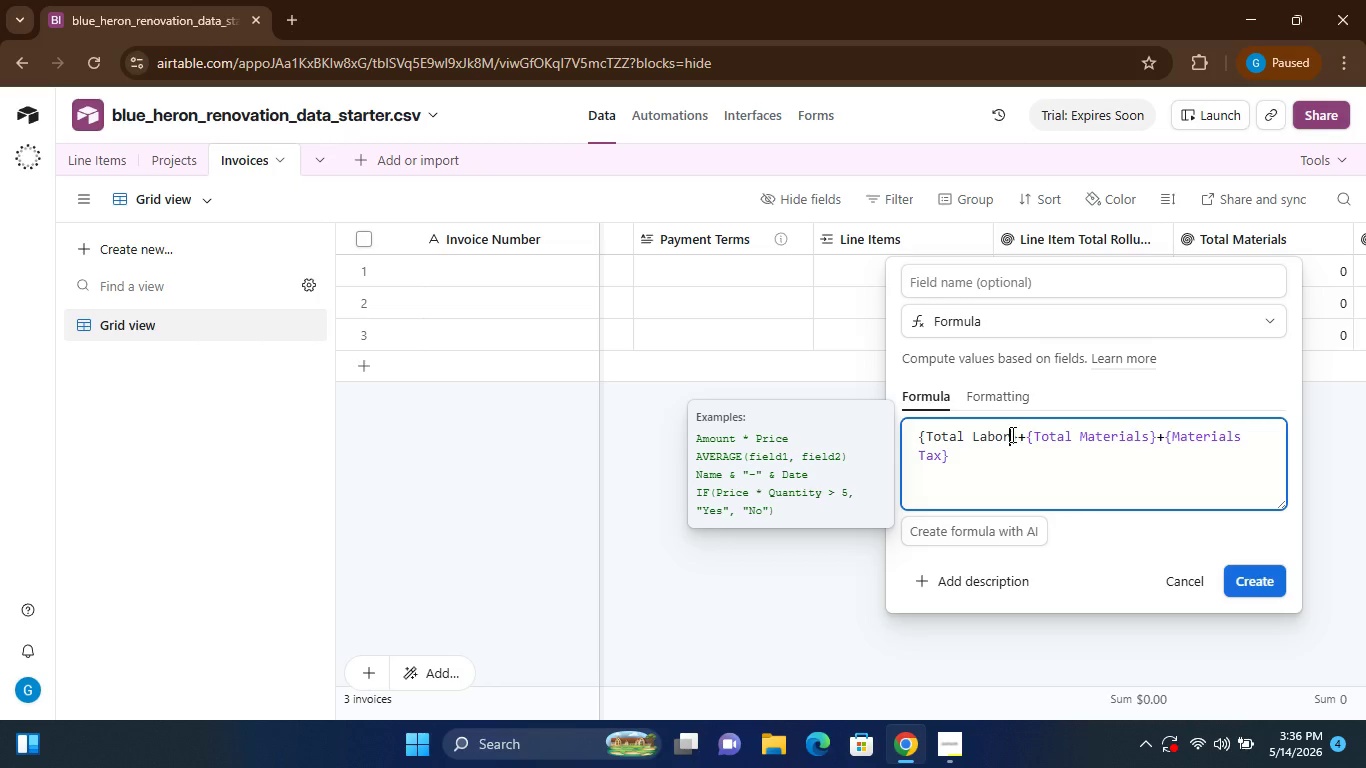 
key(S)
 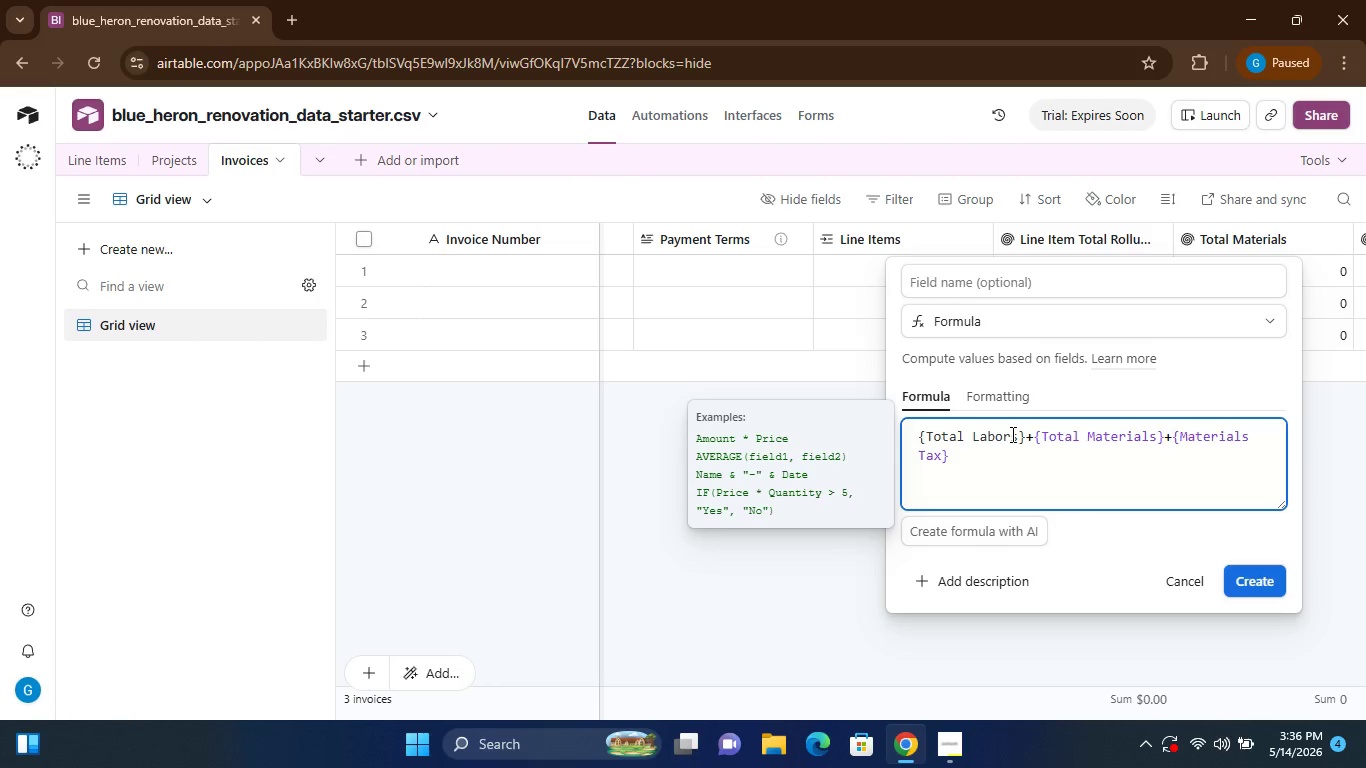 
key(Backspace)
 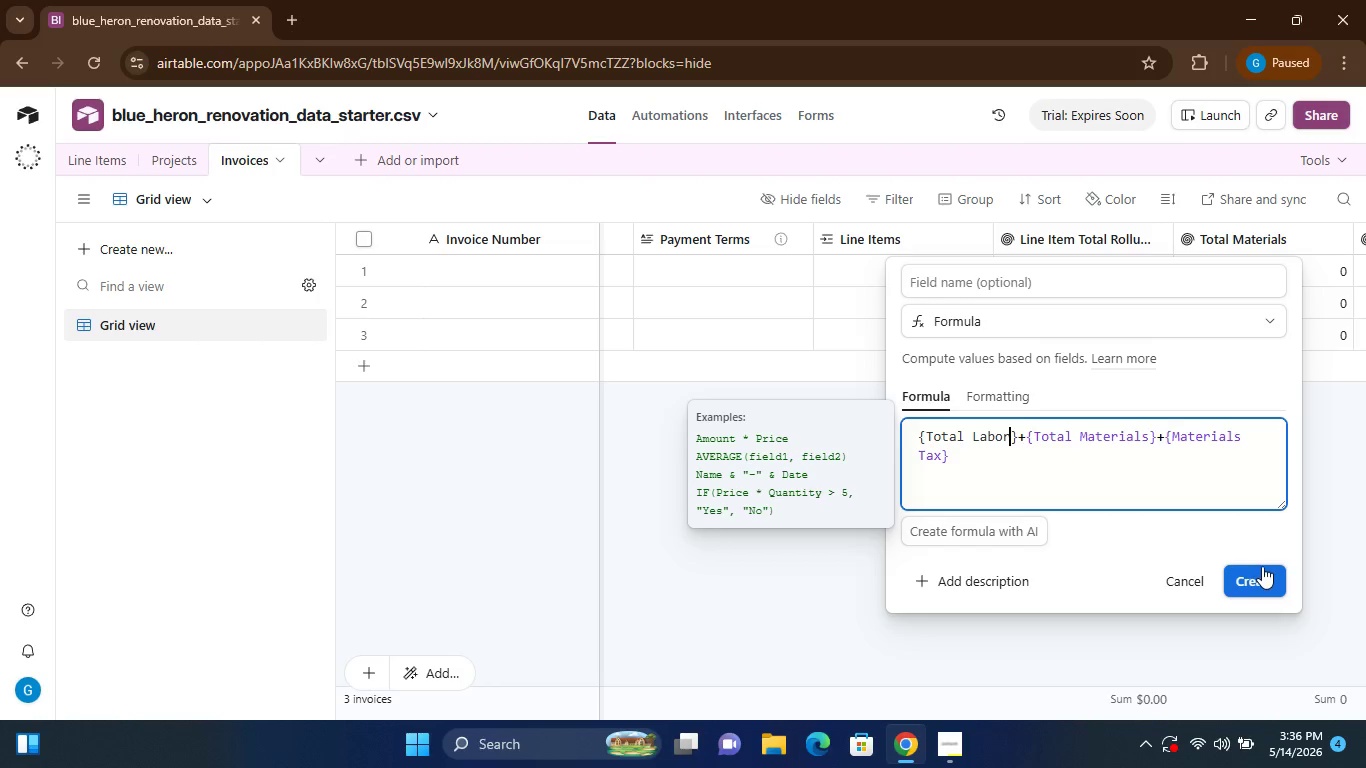 
left_click([1262, 566])
 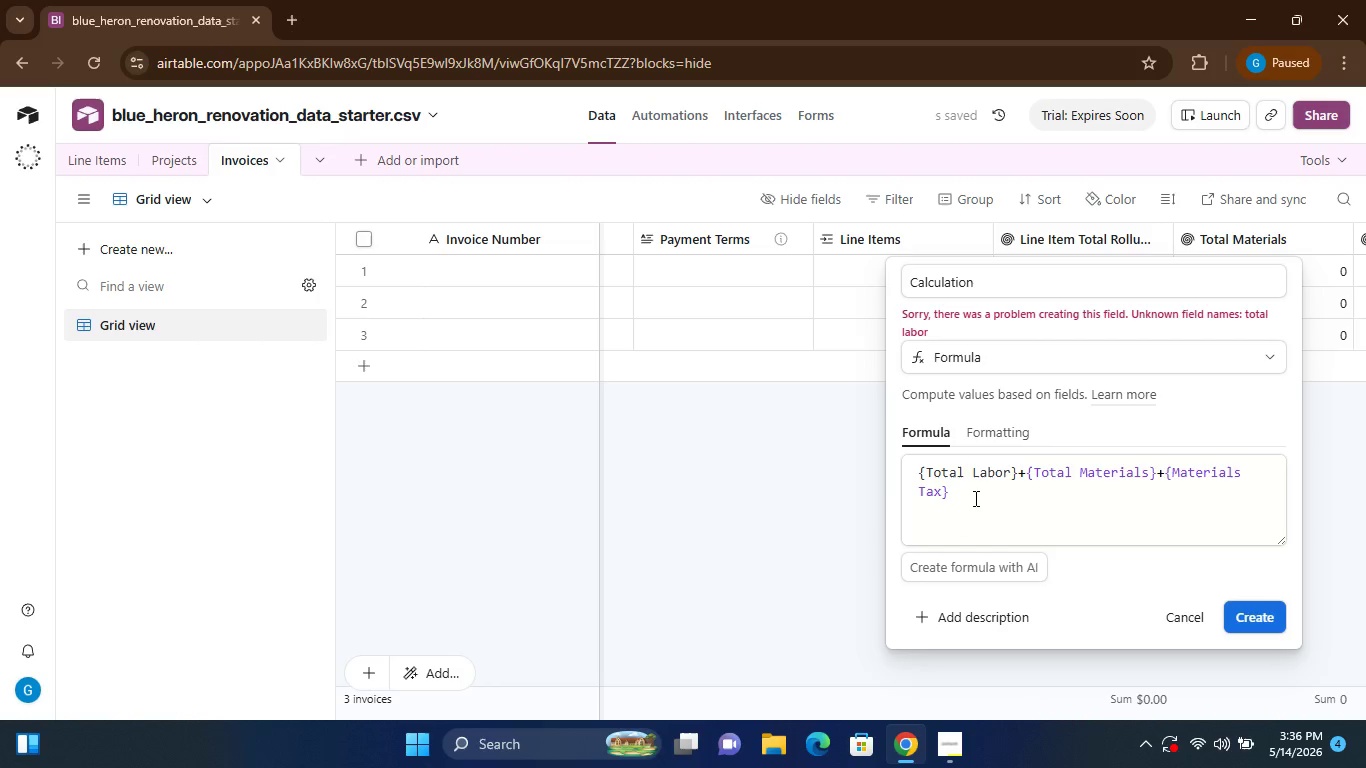 
wait(5.55)
 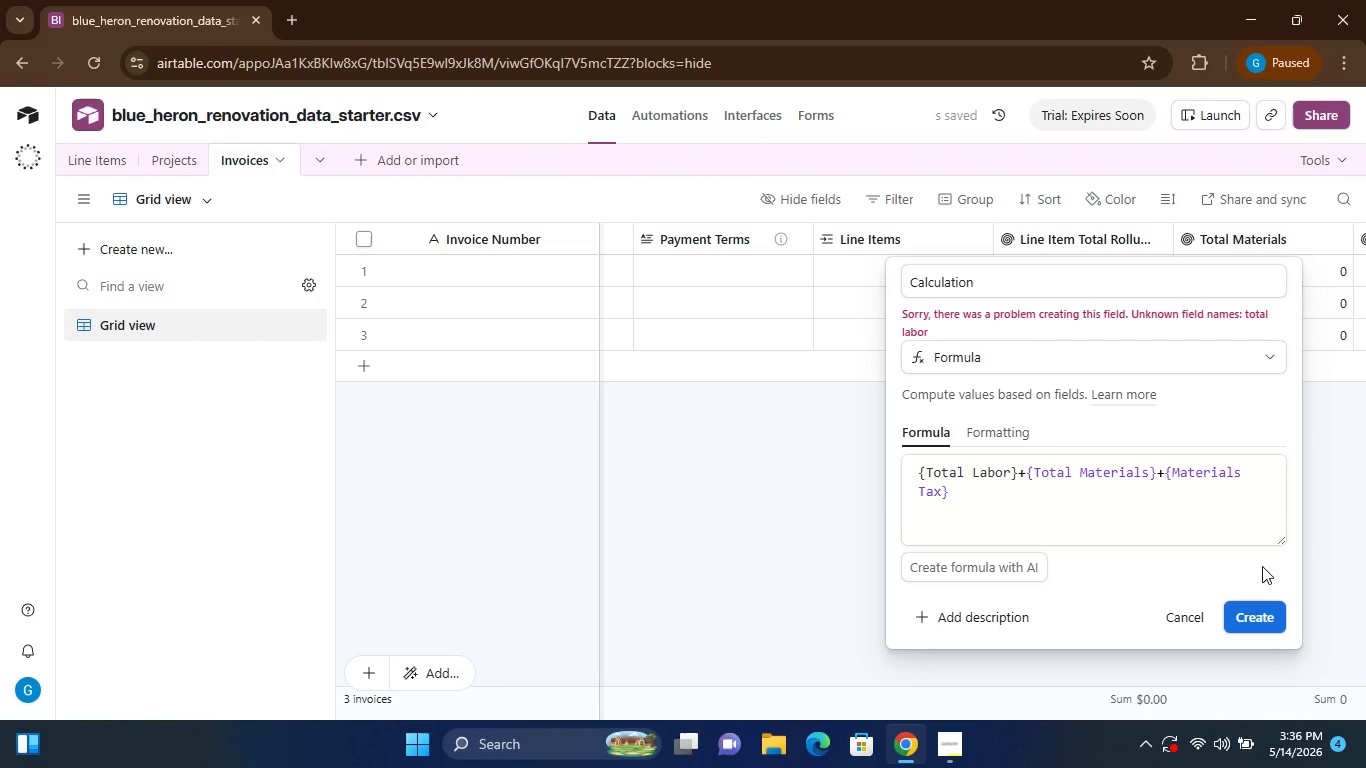 
left_click_drag(start_coordinate=[959, 491], to_coordinate=[891, 450])
 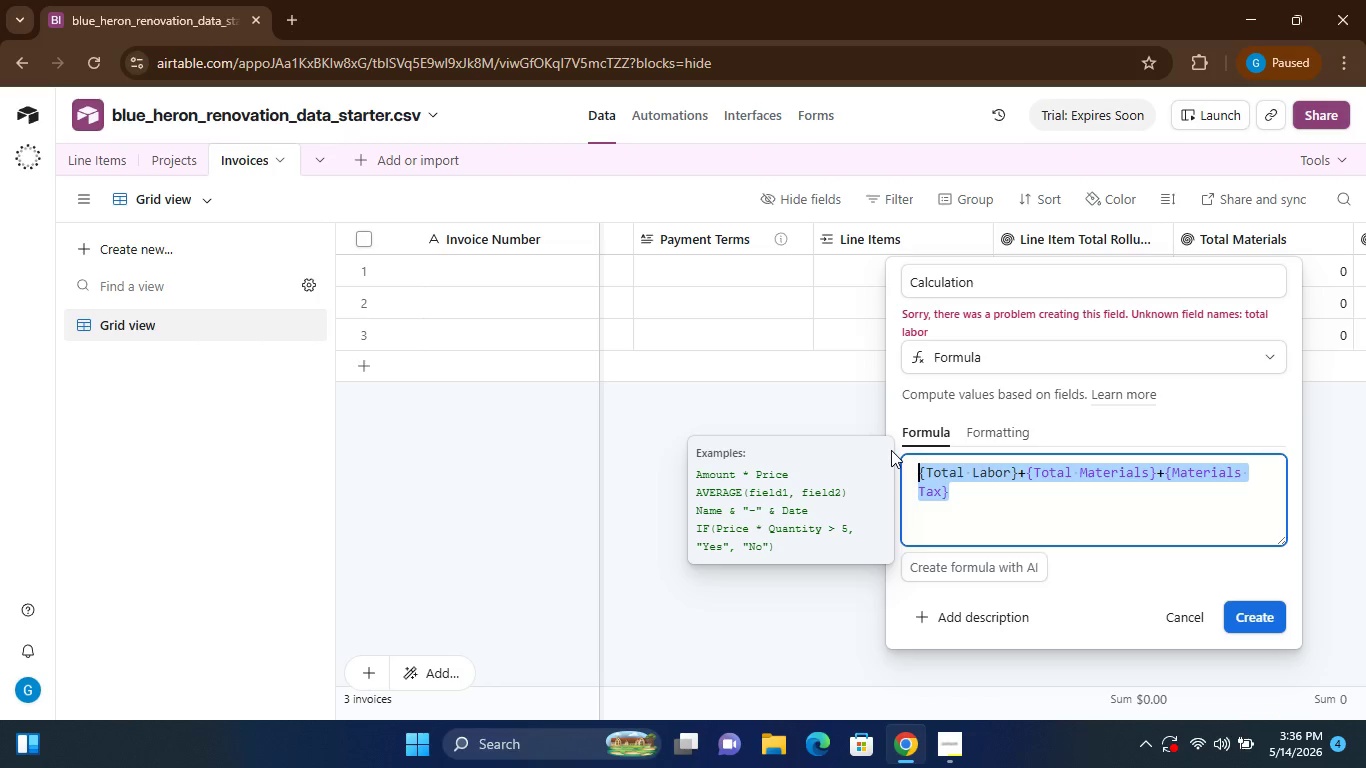 
key(Control+C)
 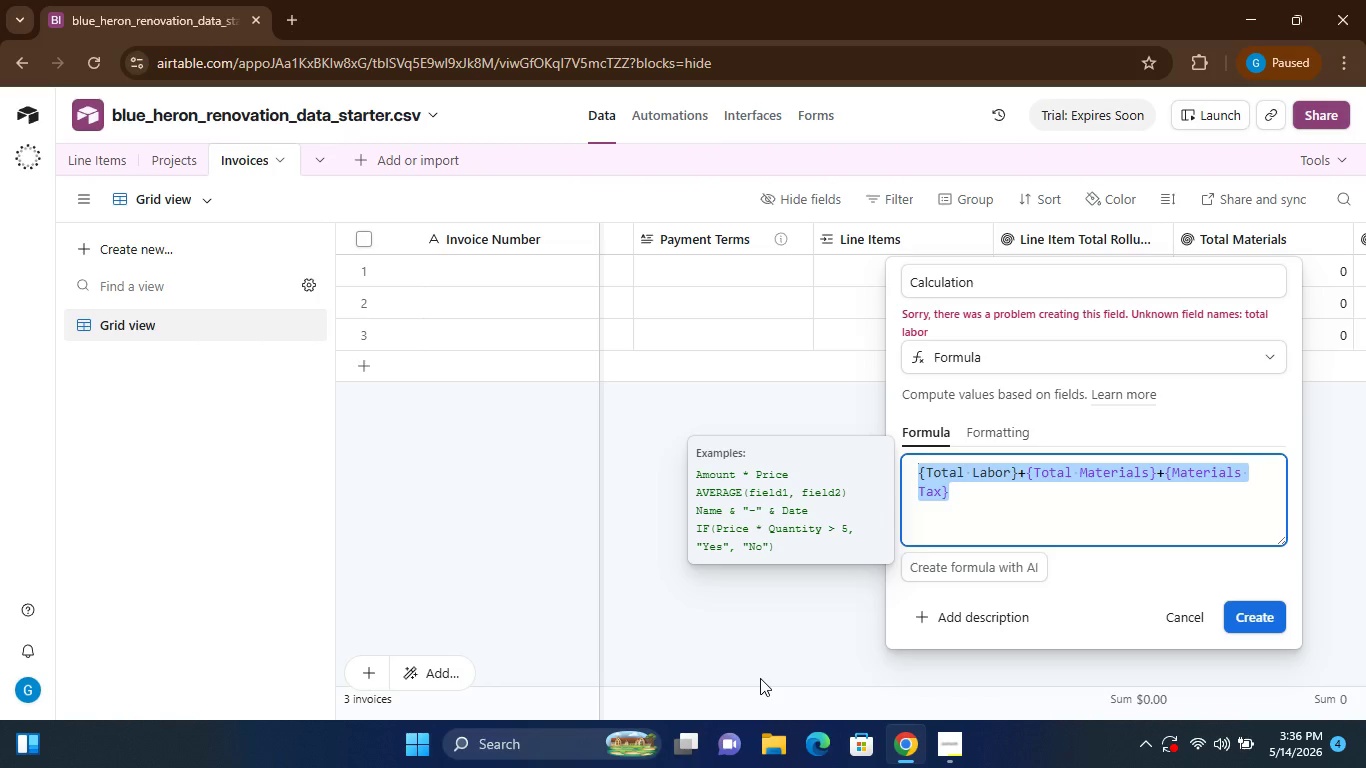 
left_click([760, 678])
 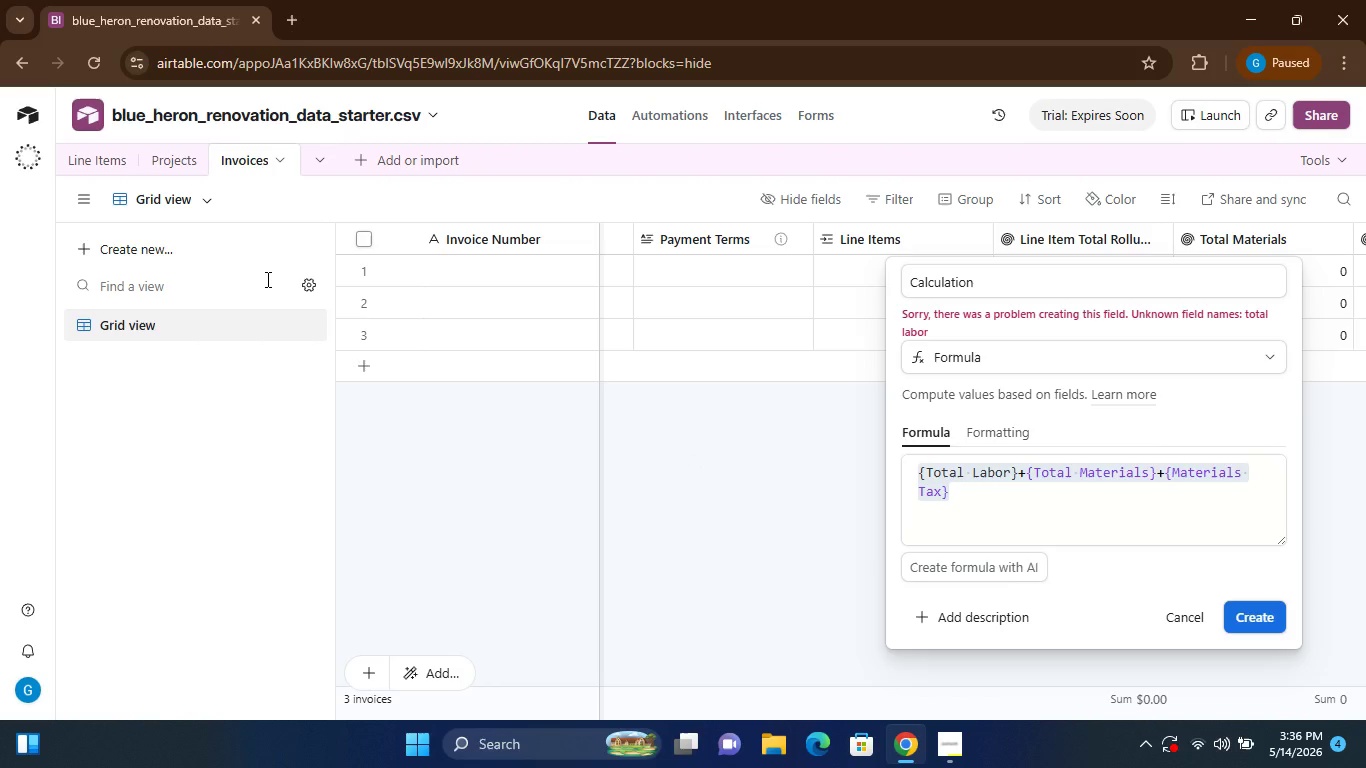 
left_click([167, 163])
 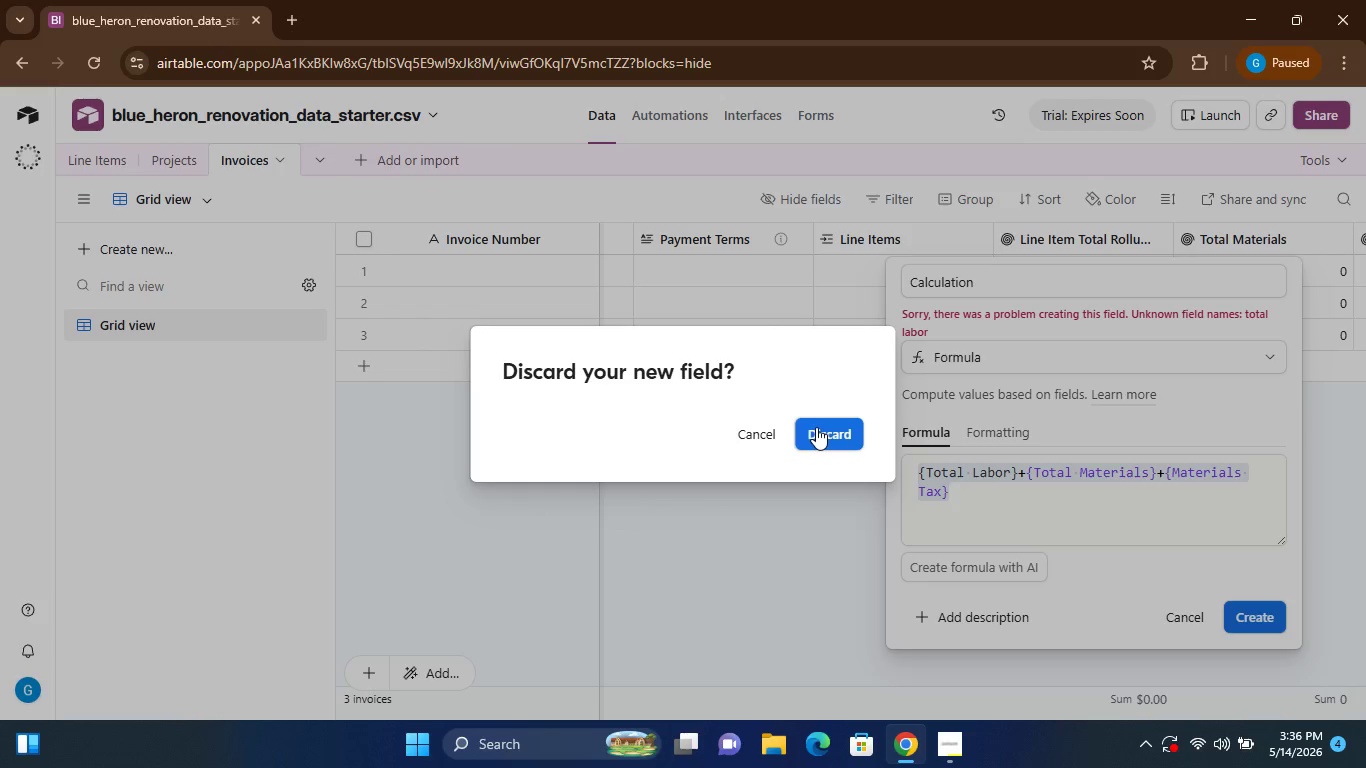 
left_click([816, 427])
 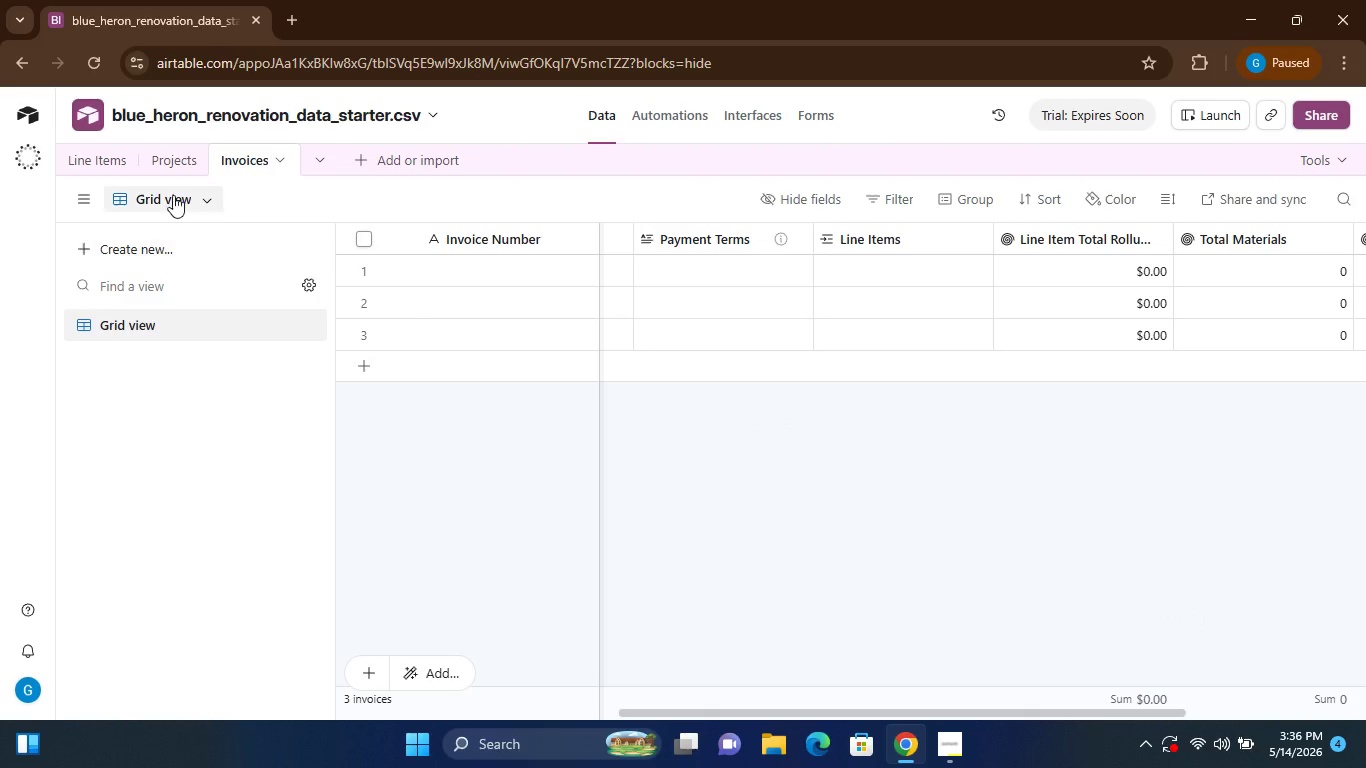 
left_click([171, 151])
 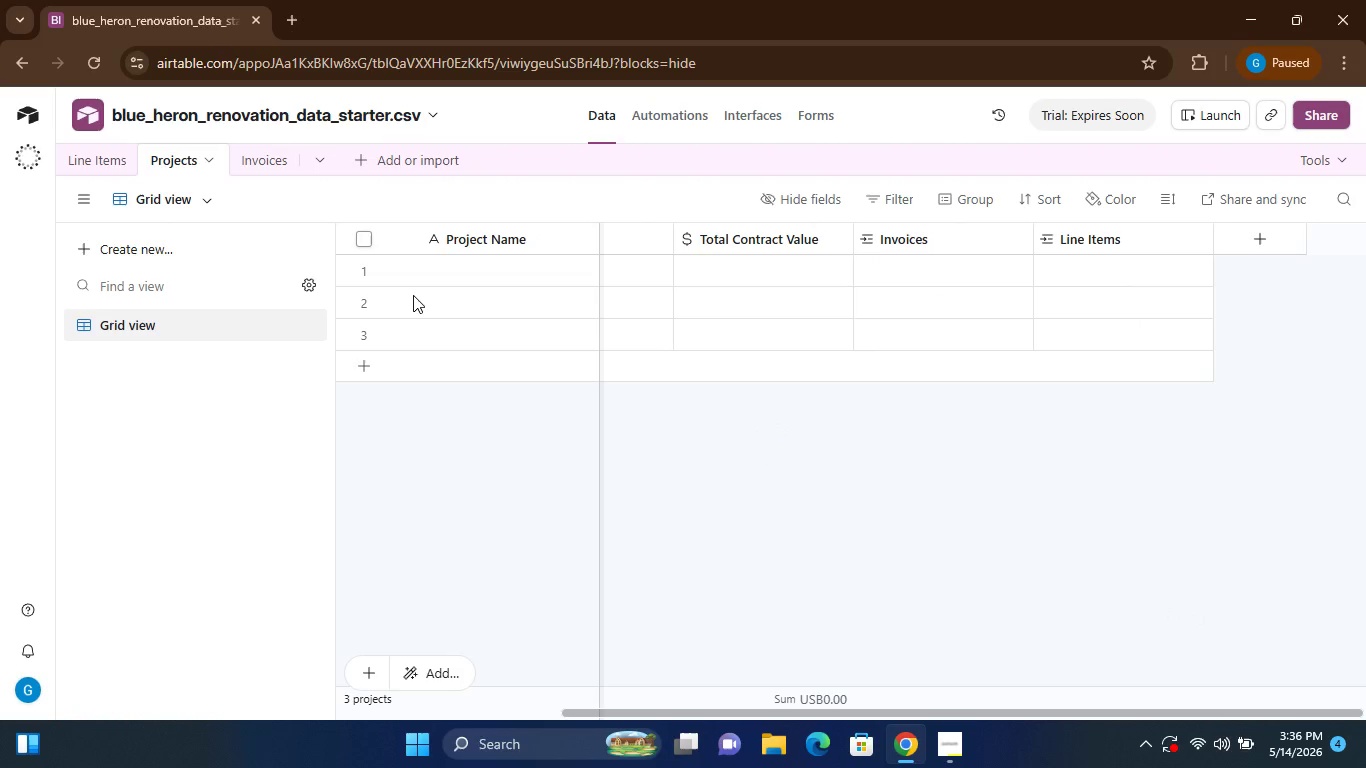 
wait(6.02)
 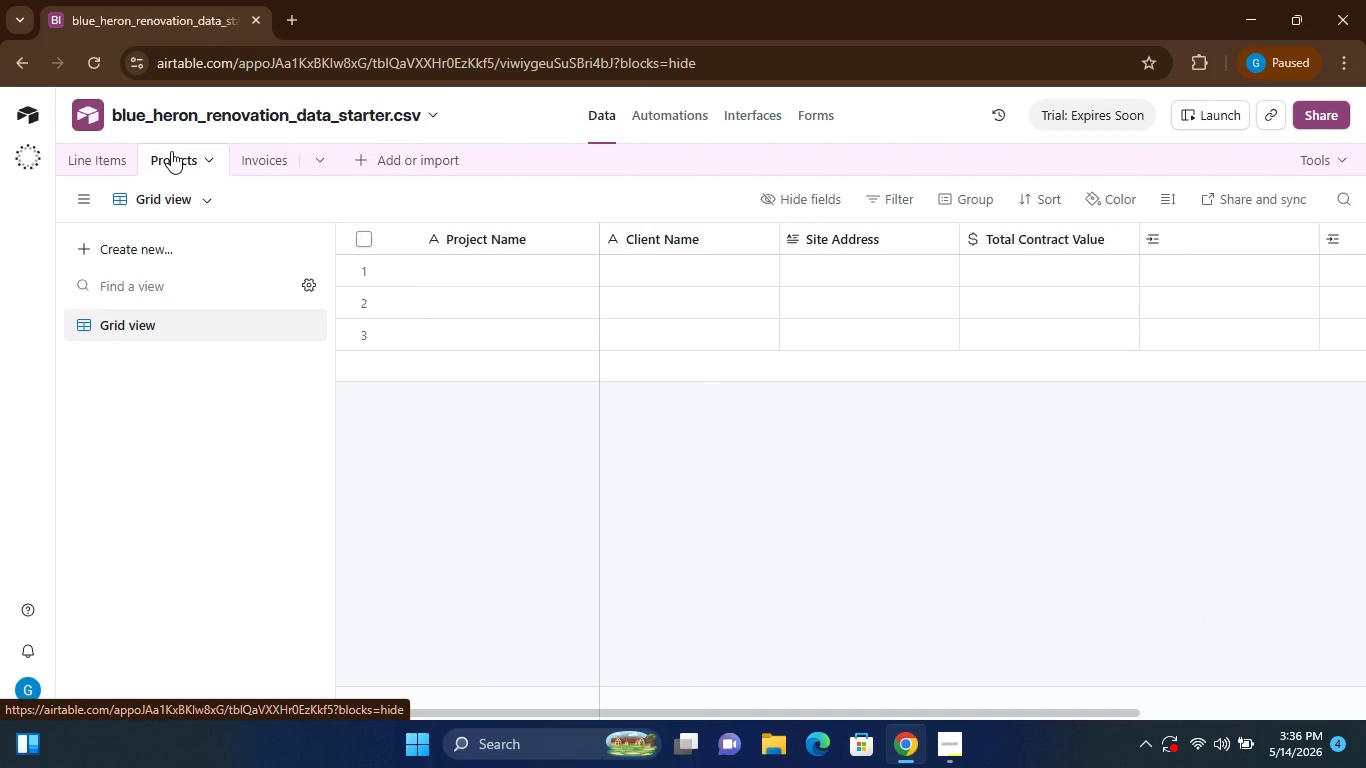 
left_click([75, 172])
 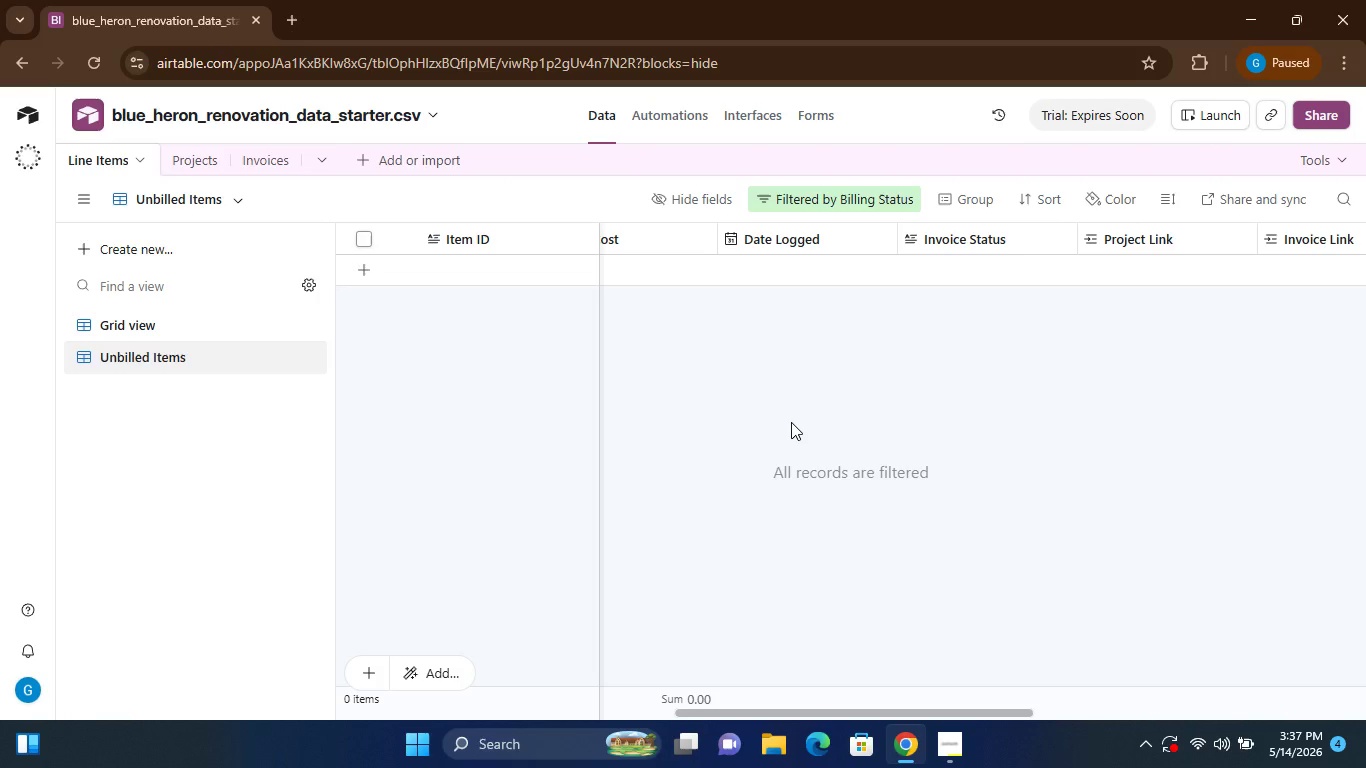 
wait(10.53)
 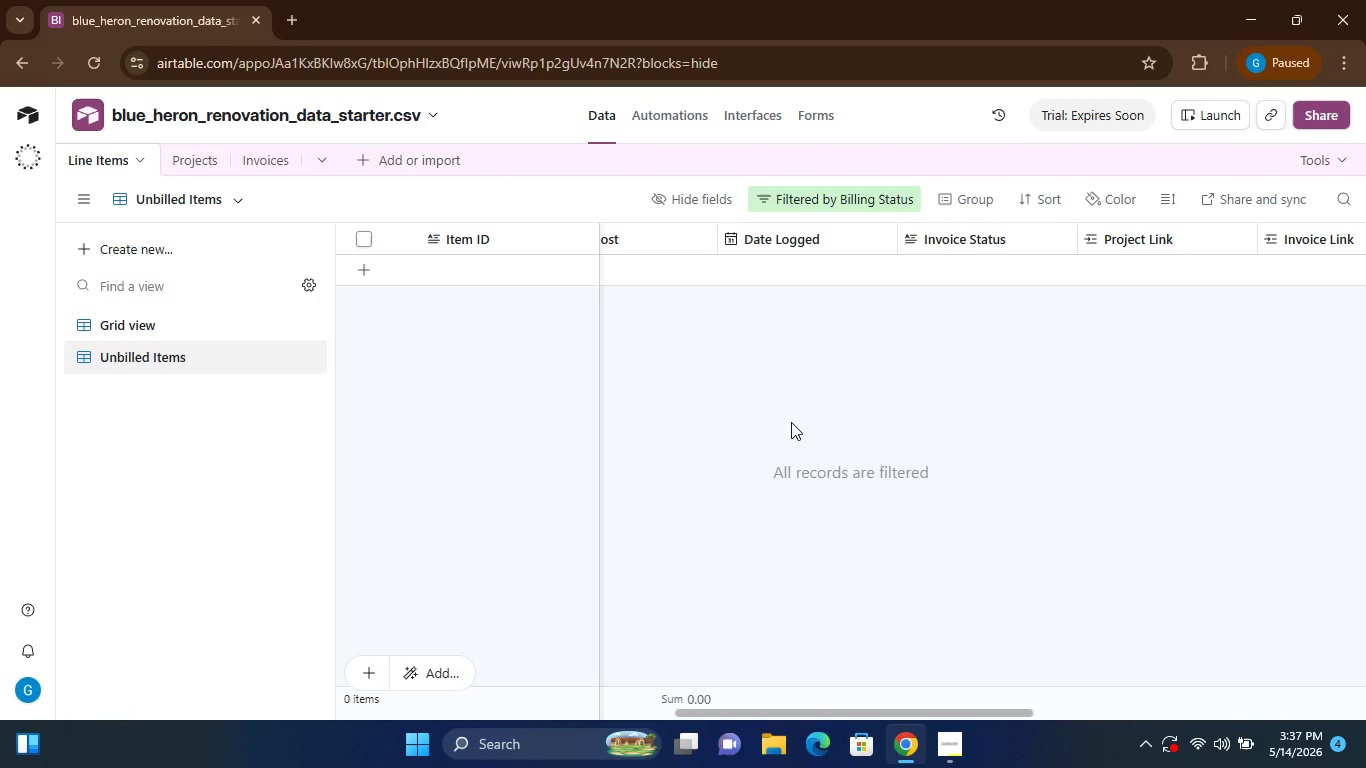 
left_click([186, 329])
 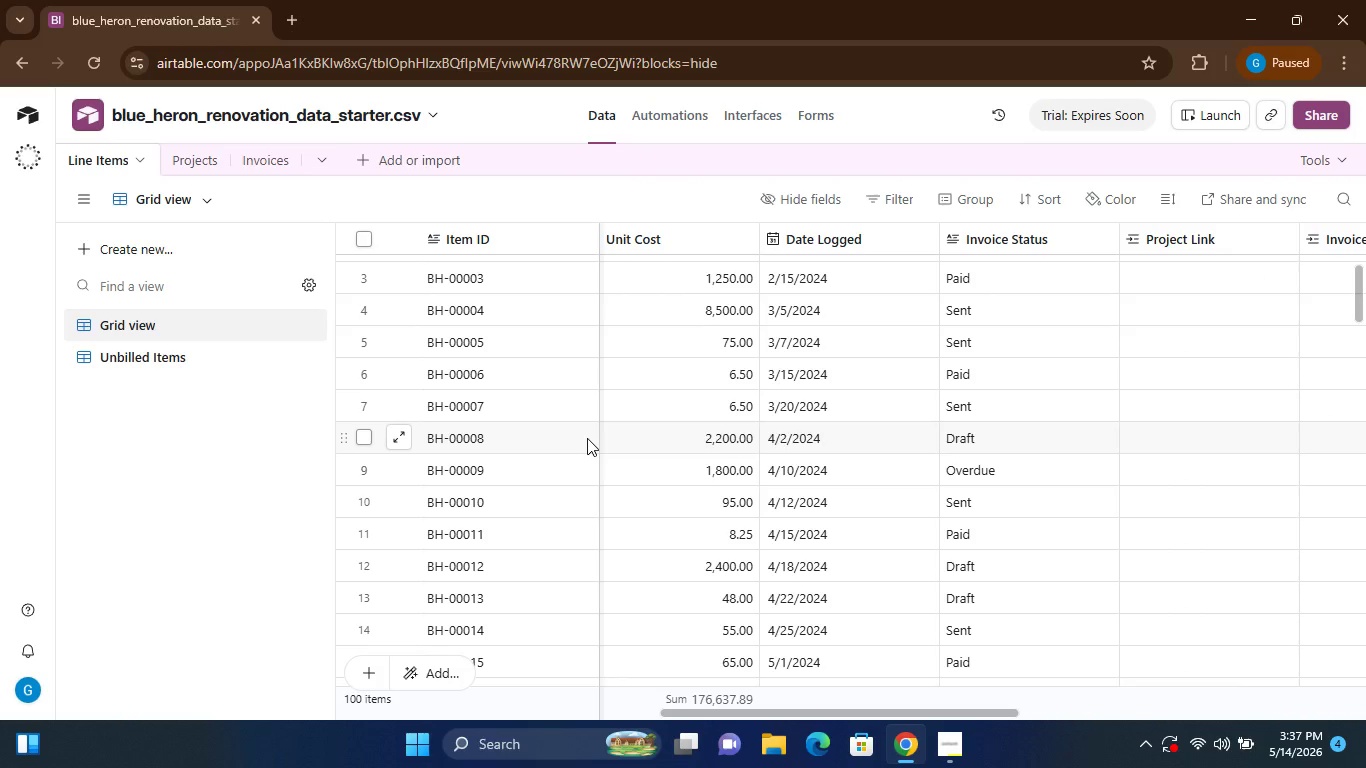 
wait(31.72)
 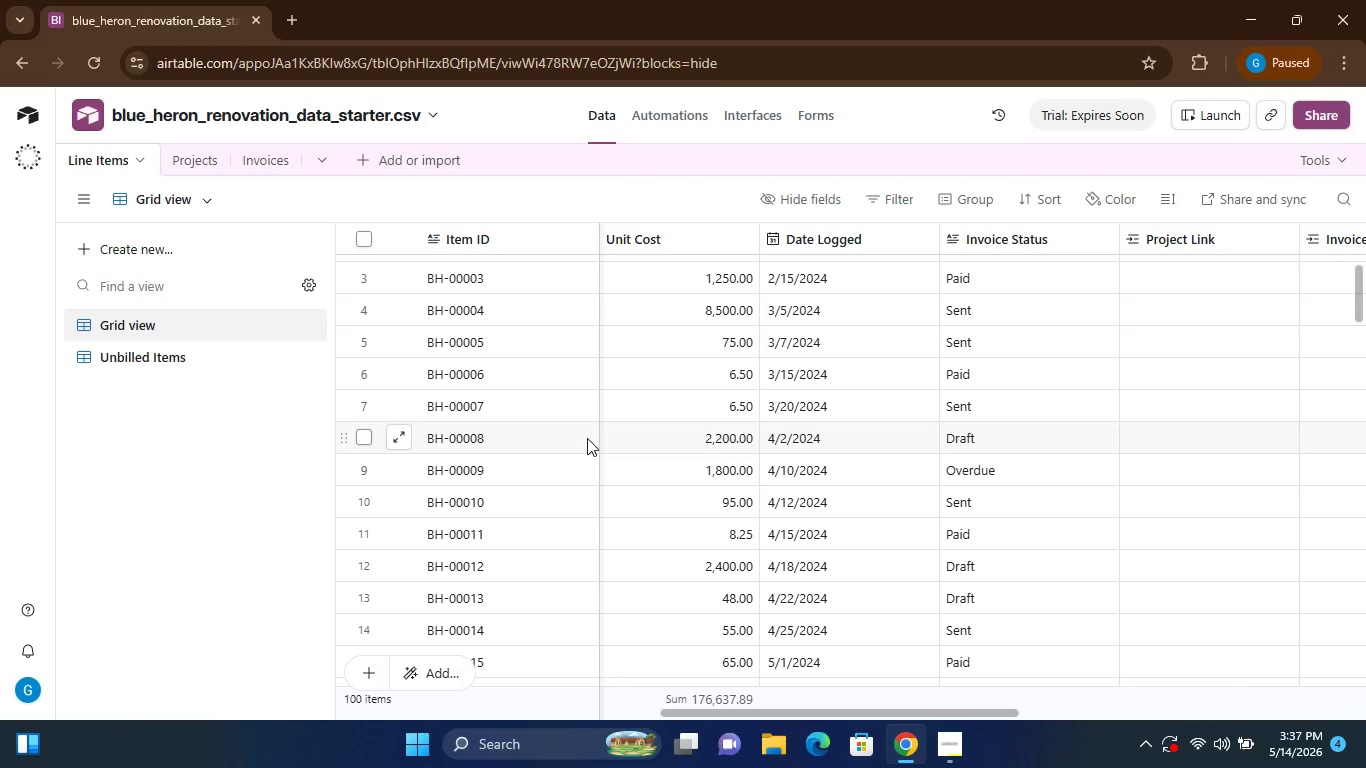 
left_click([97, 157])
 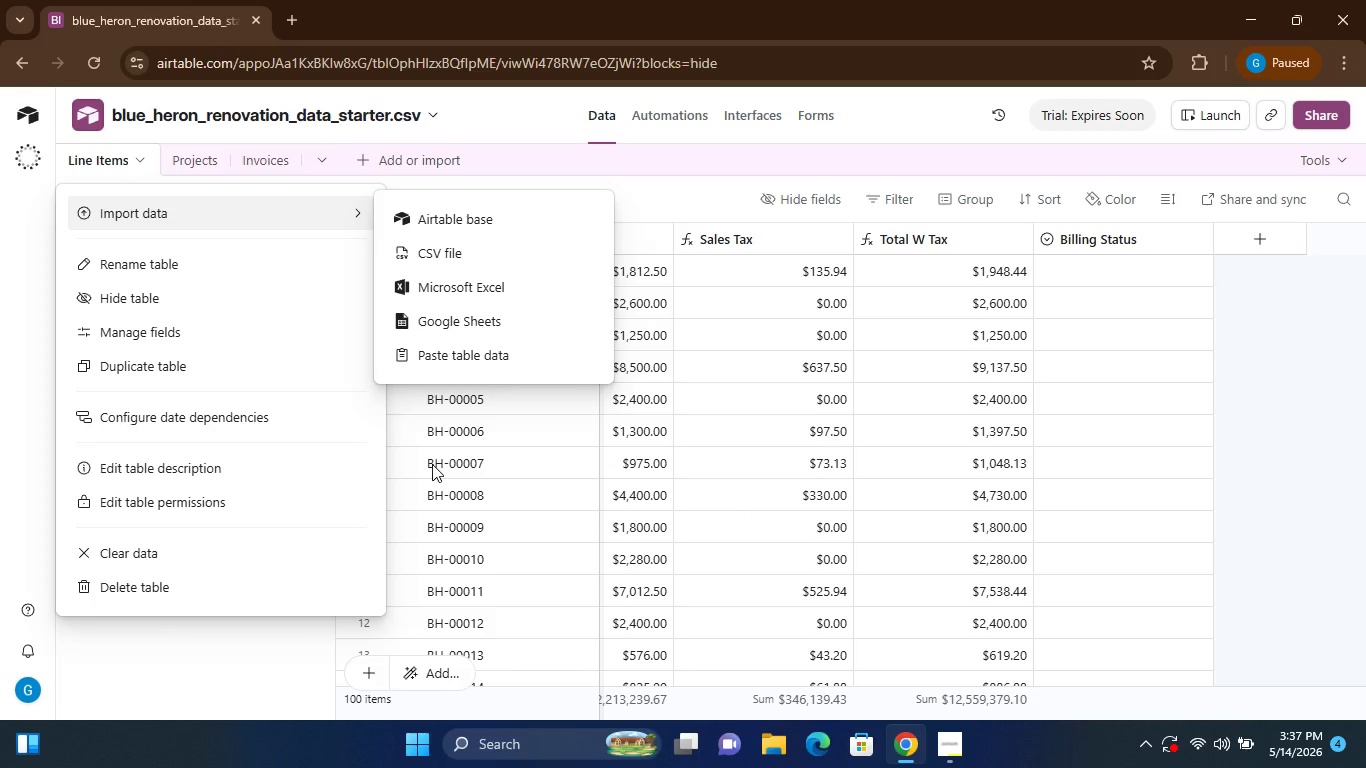 
wait(6.17)
 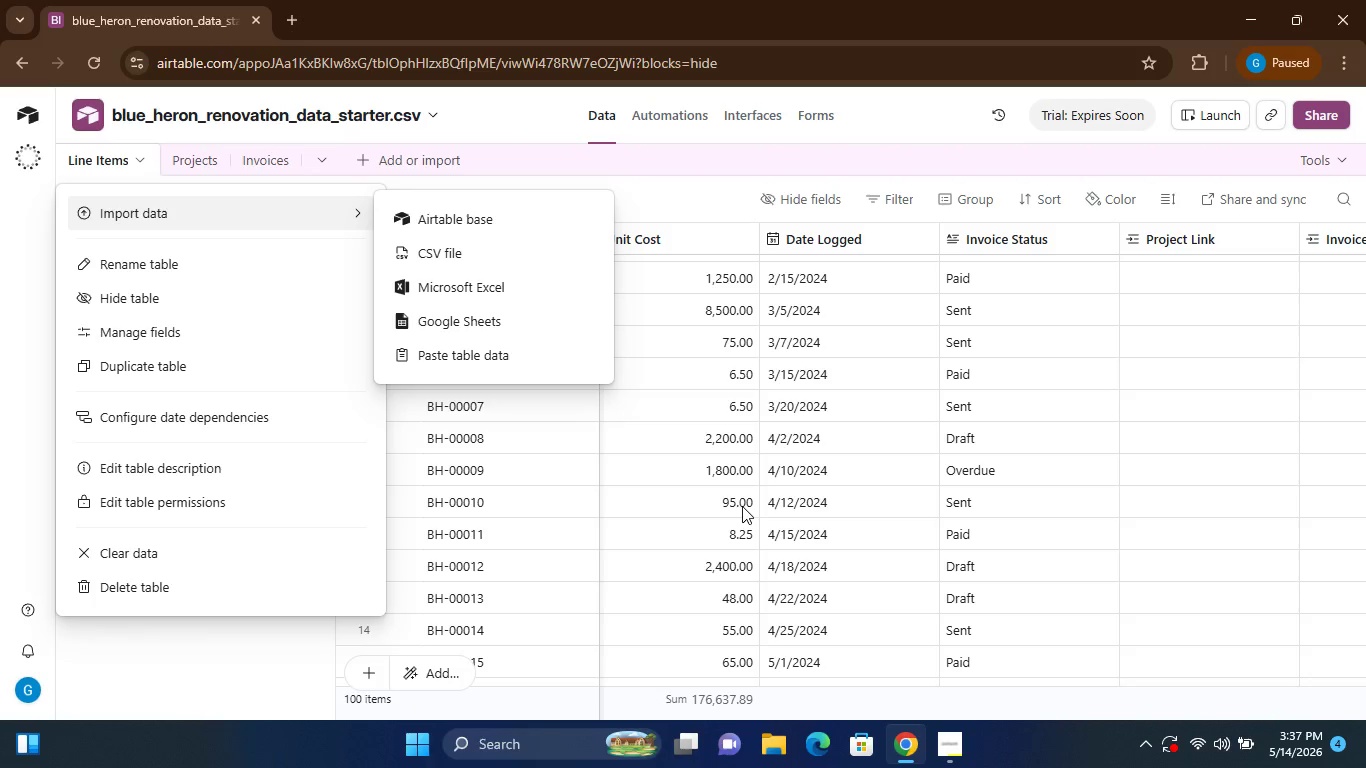 
left_click([197, 155])
 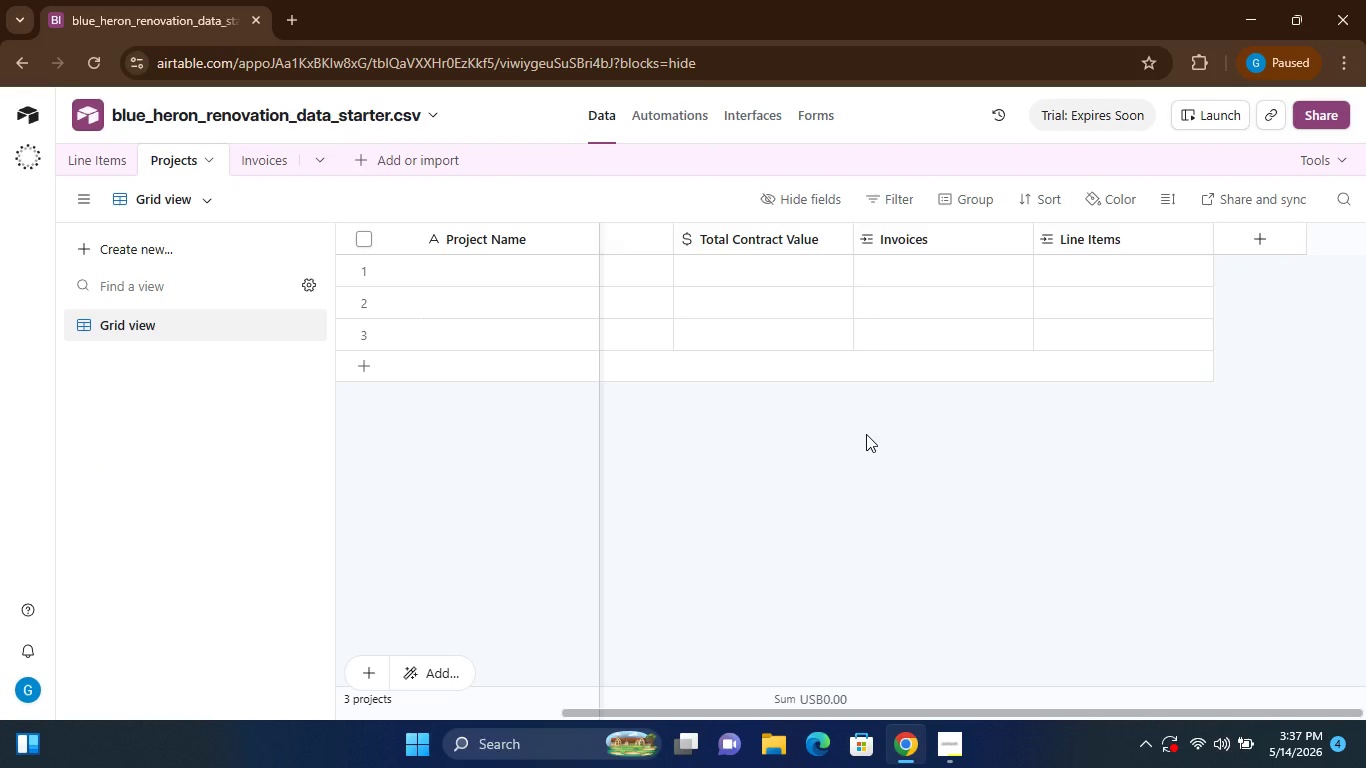 
wait(5.41)
 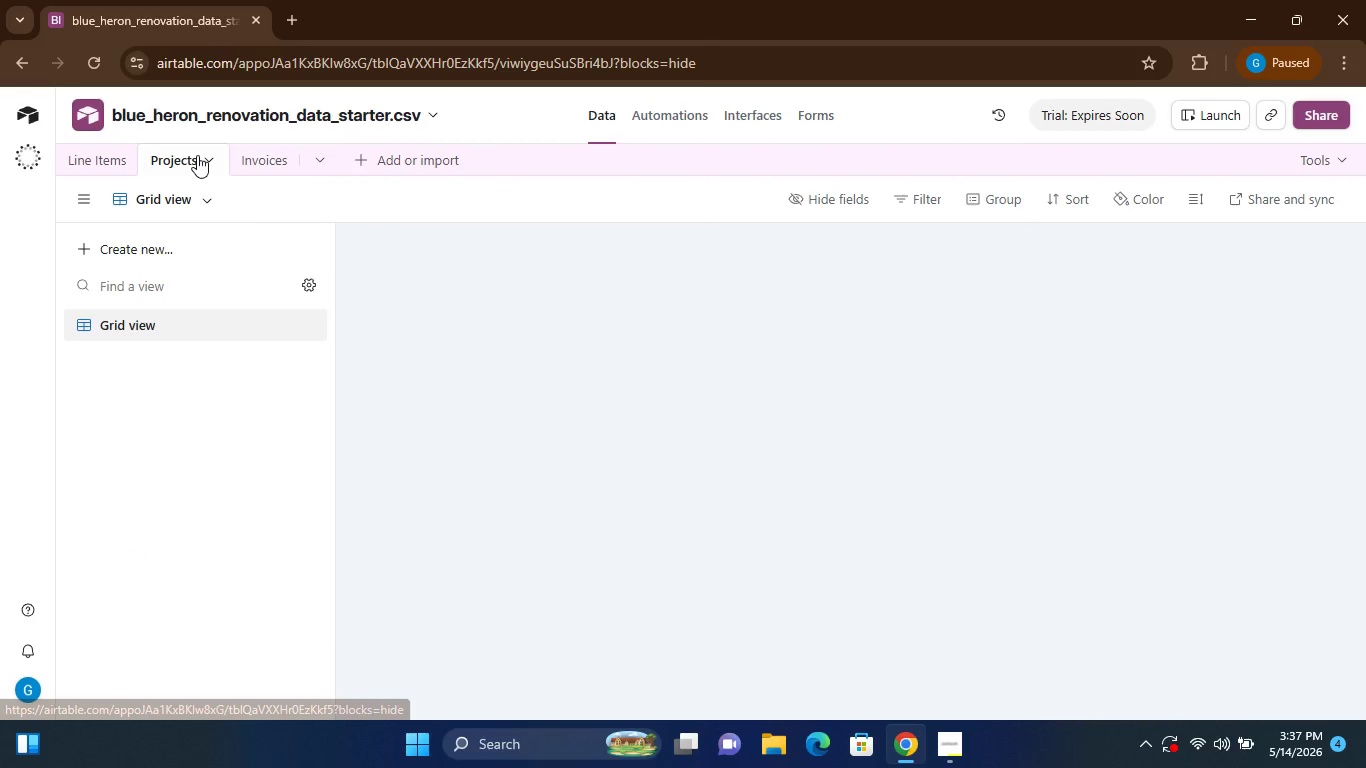 
left_click([265, 172])
 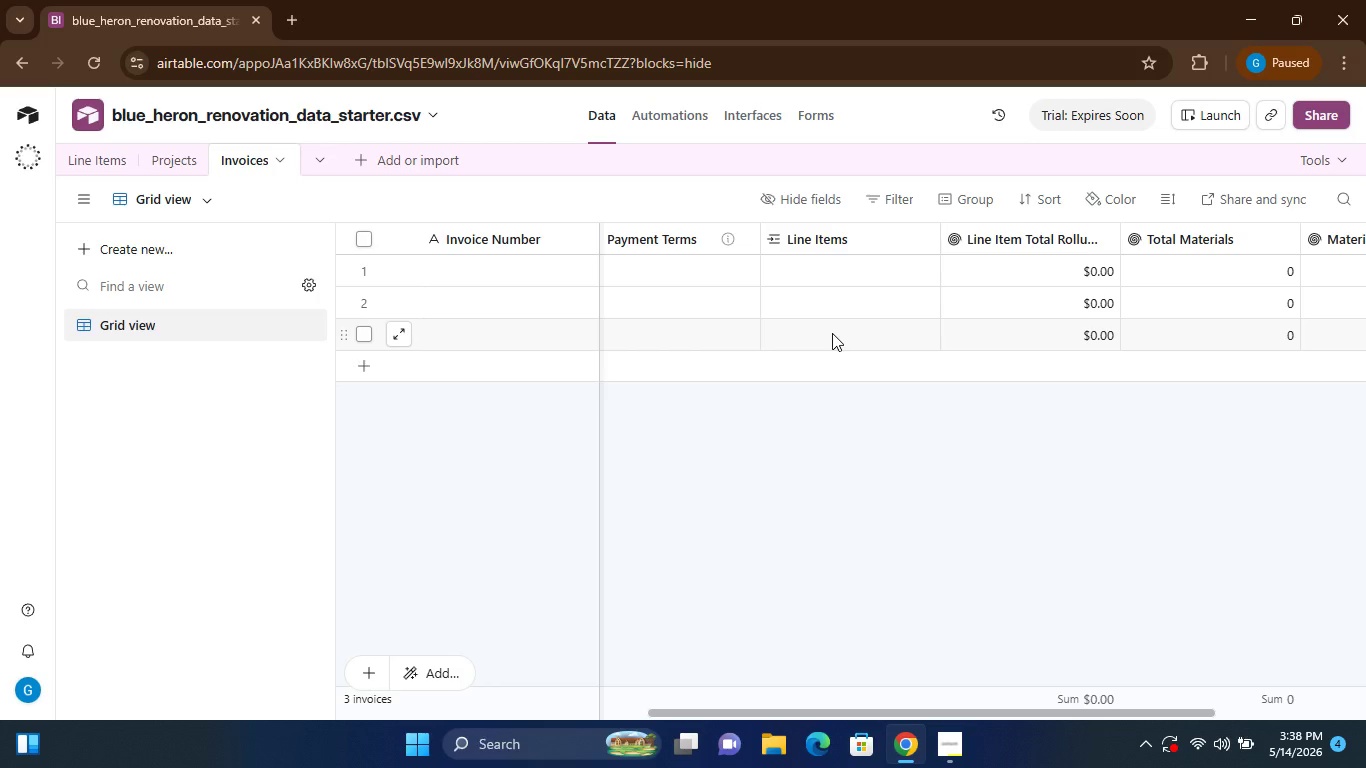 
wait(39.8)
 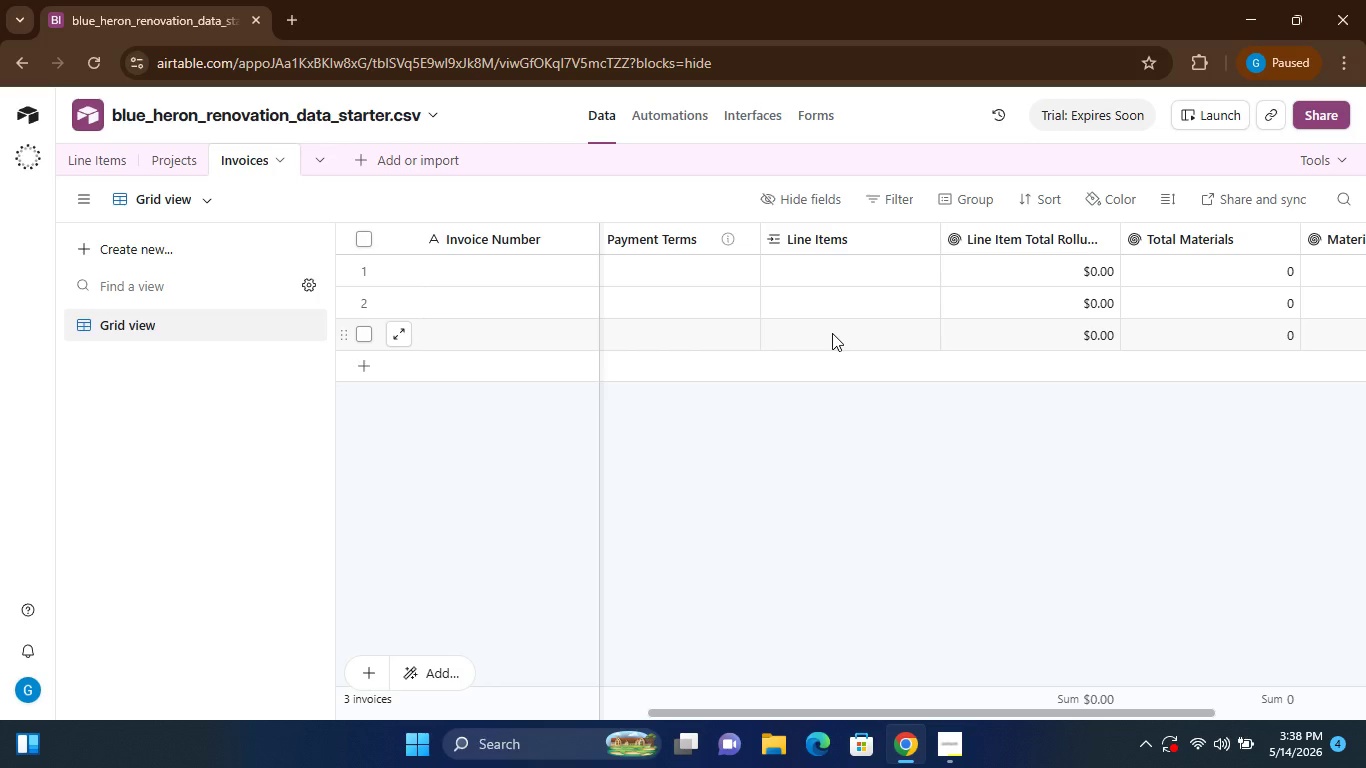 
left_click([1296, 227])
 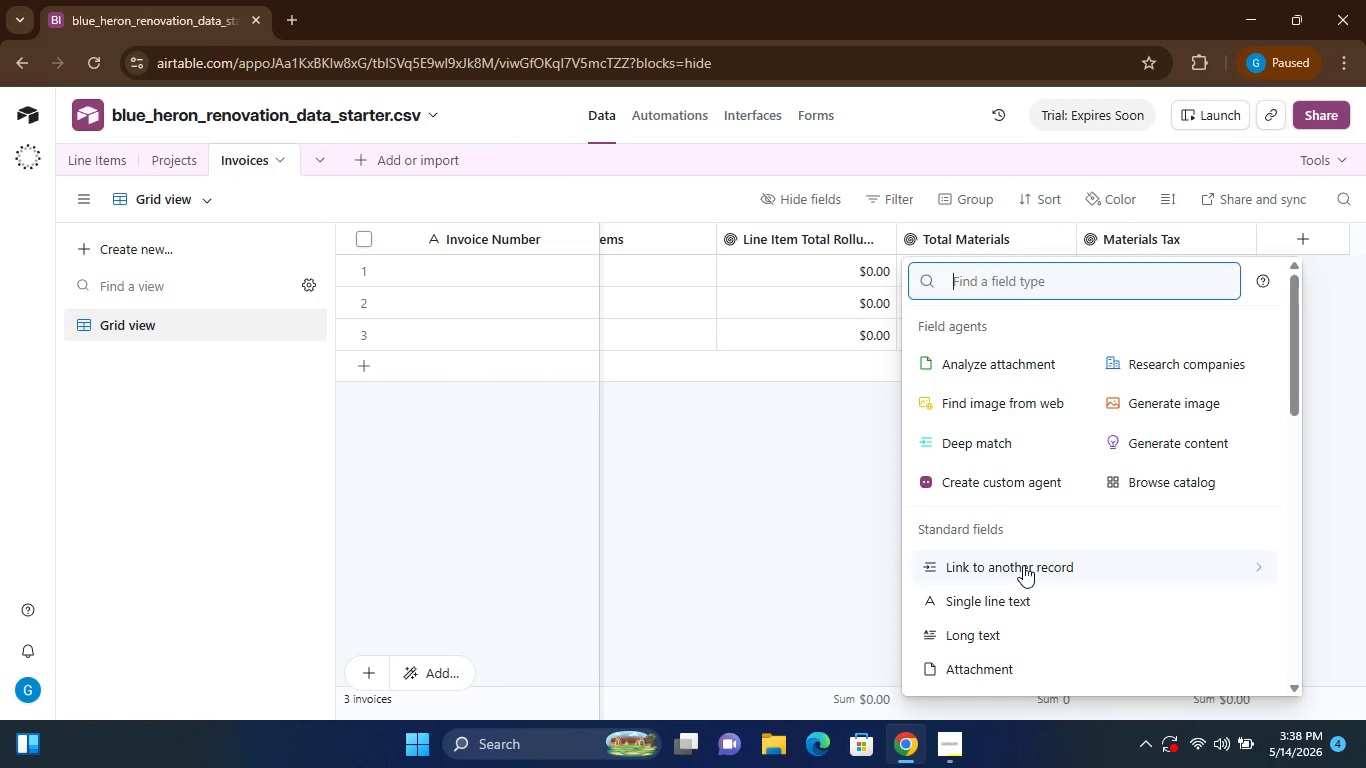 
wait(5.07)
 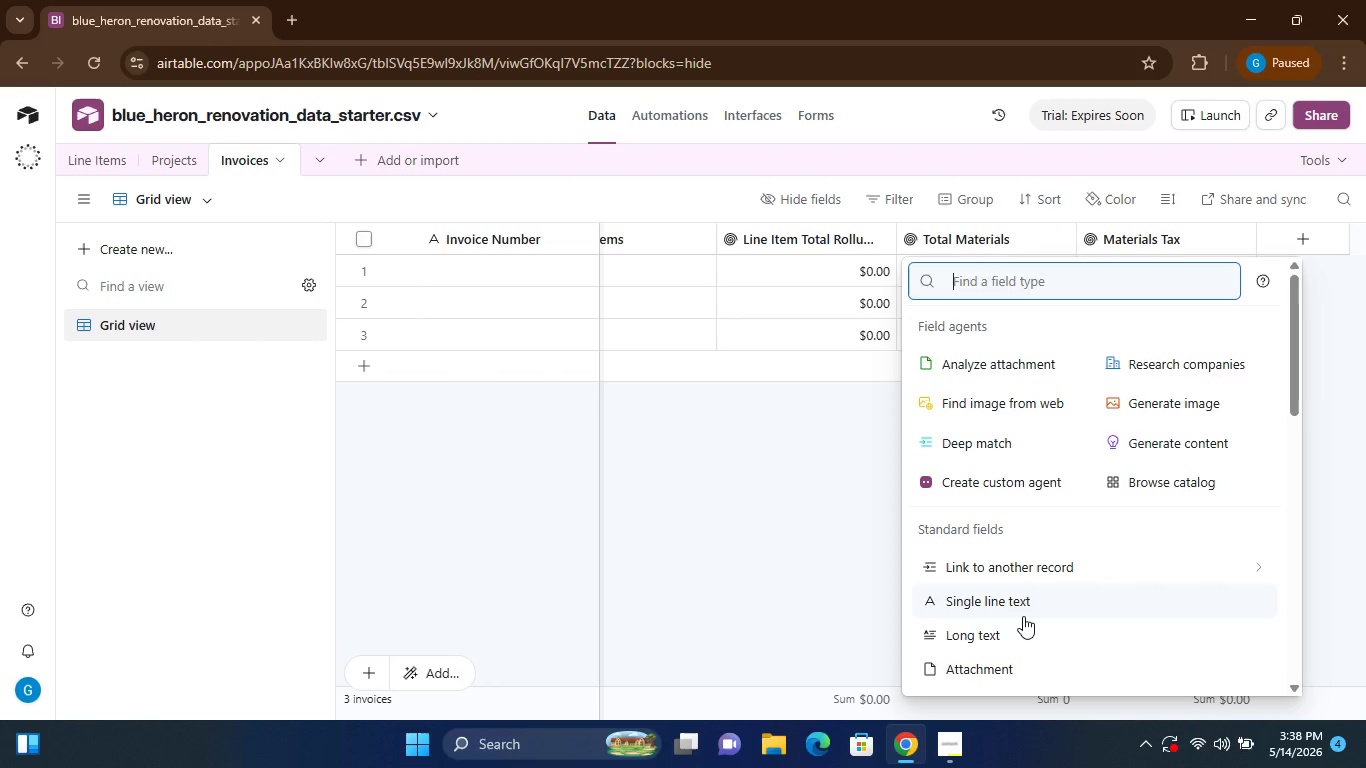 
mouse_move([1042, 636])
 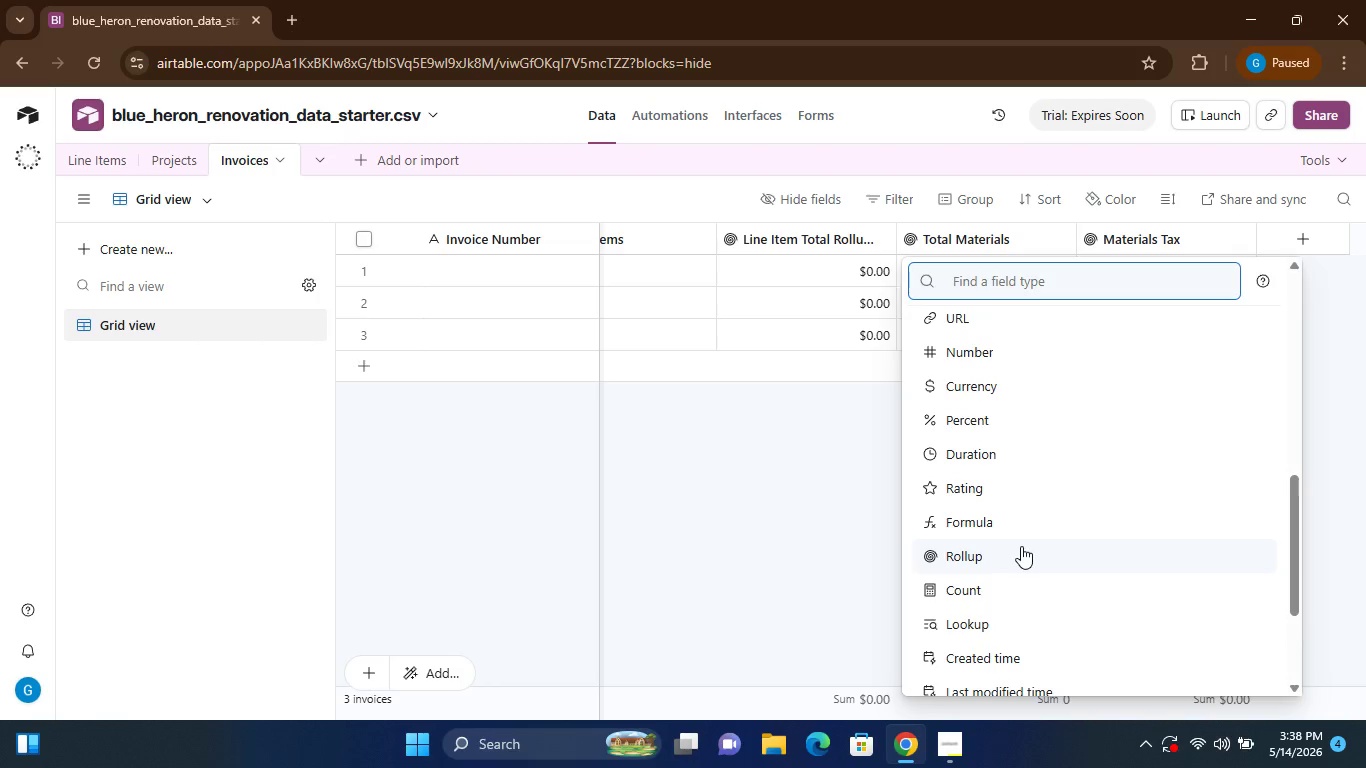 
left_click([1021, 546])
 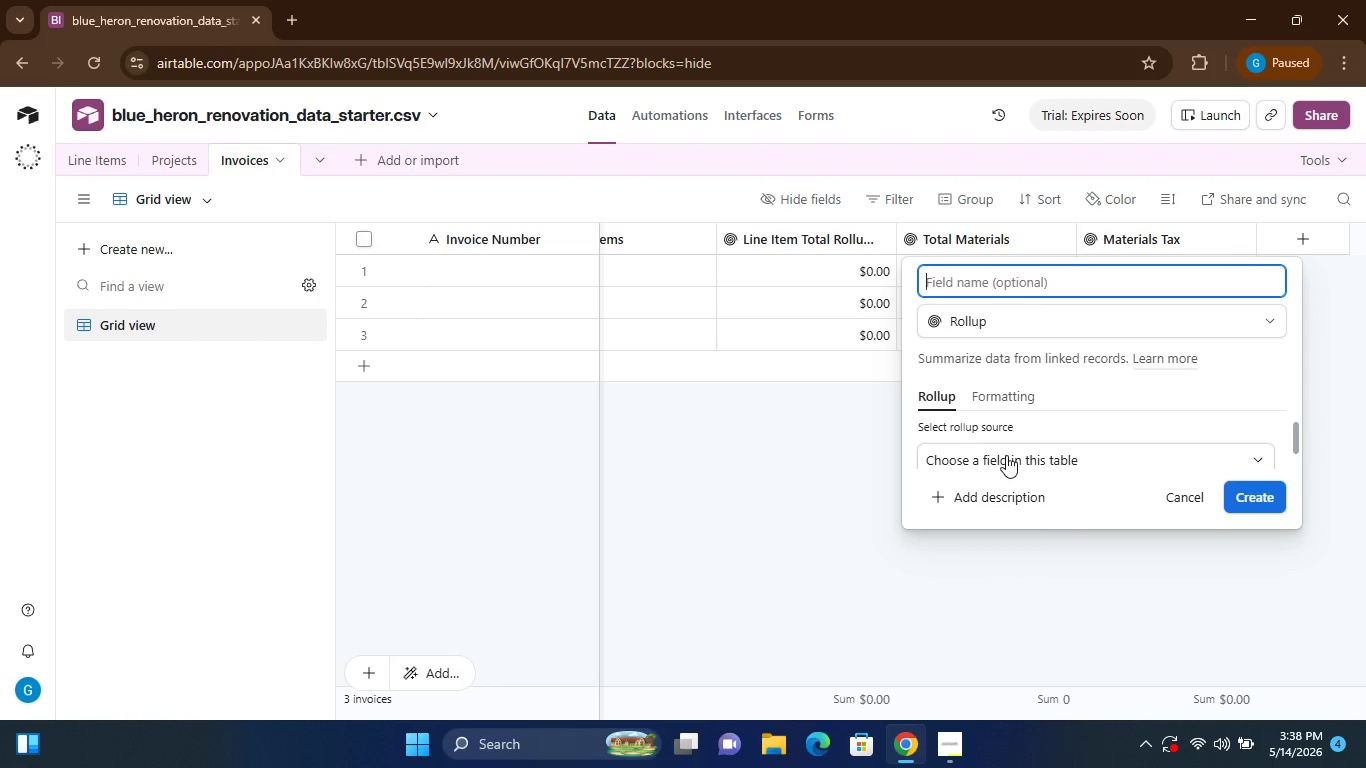 
left_click([1005, 453])
 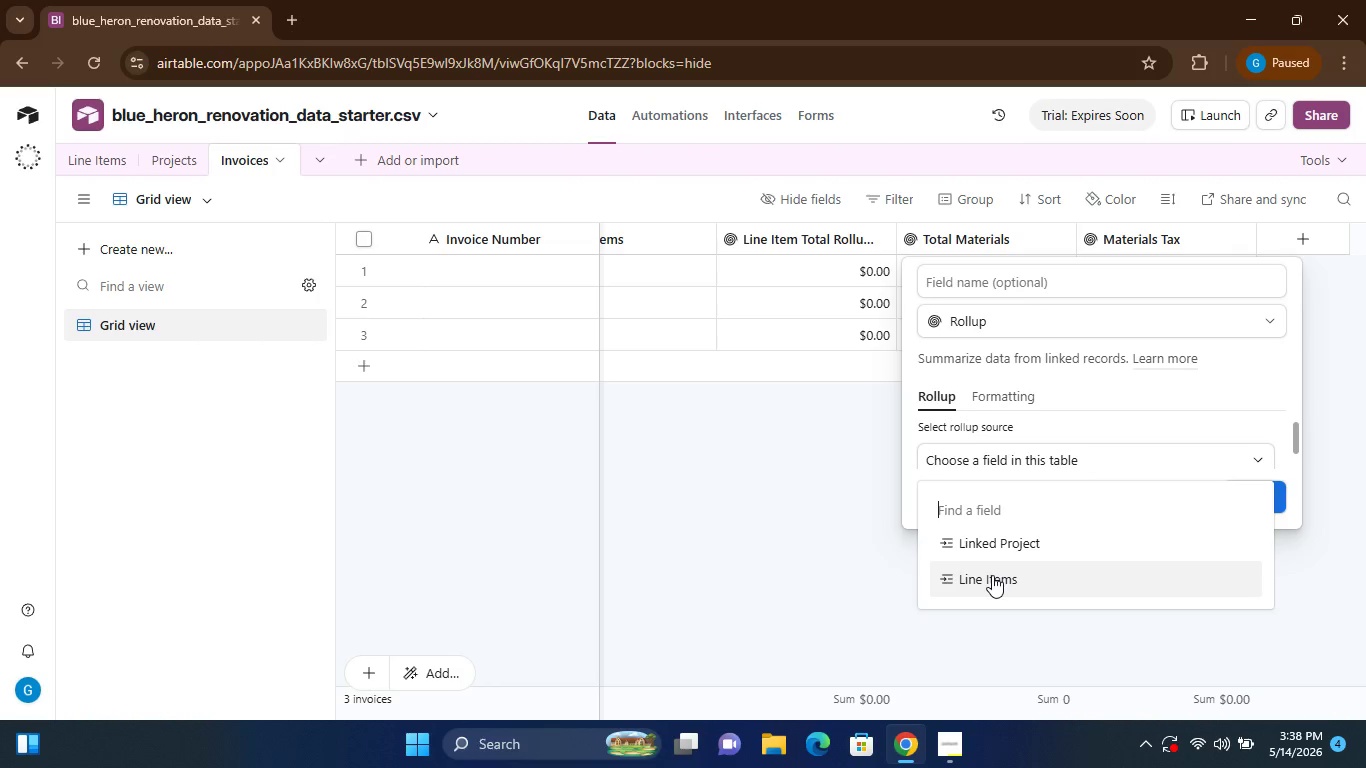 
left_click([992, 575])
 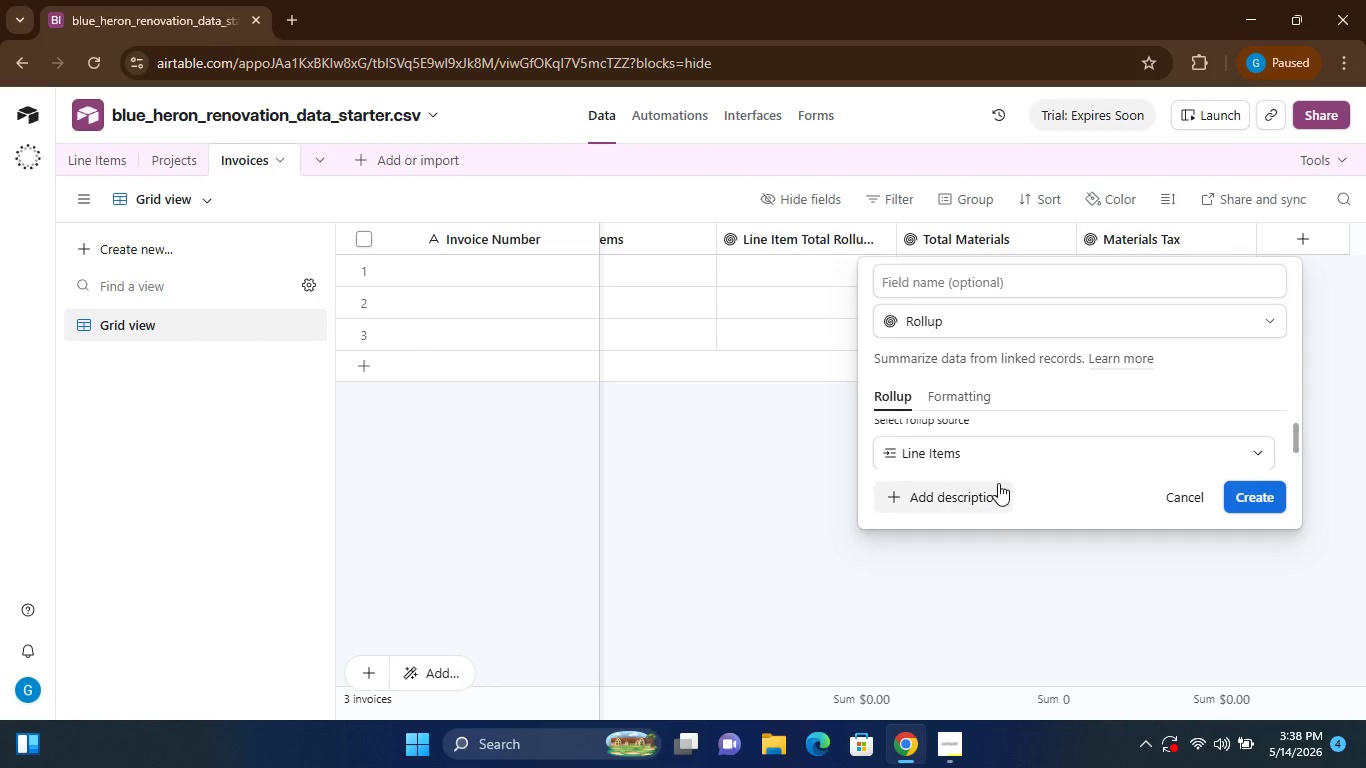 
mouse_move([1004, 442])
 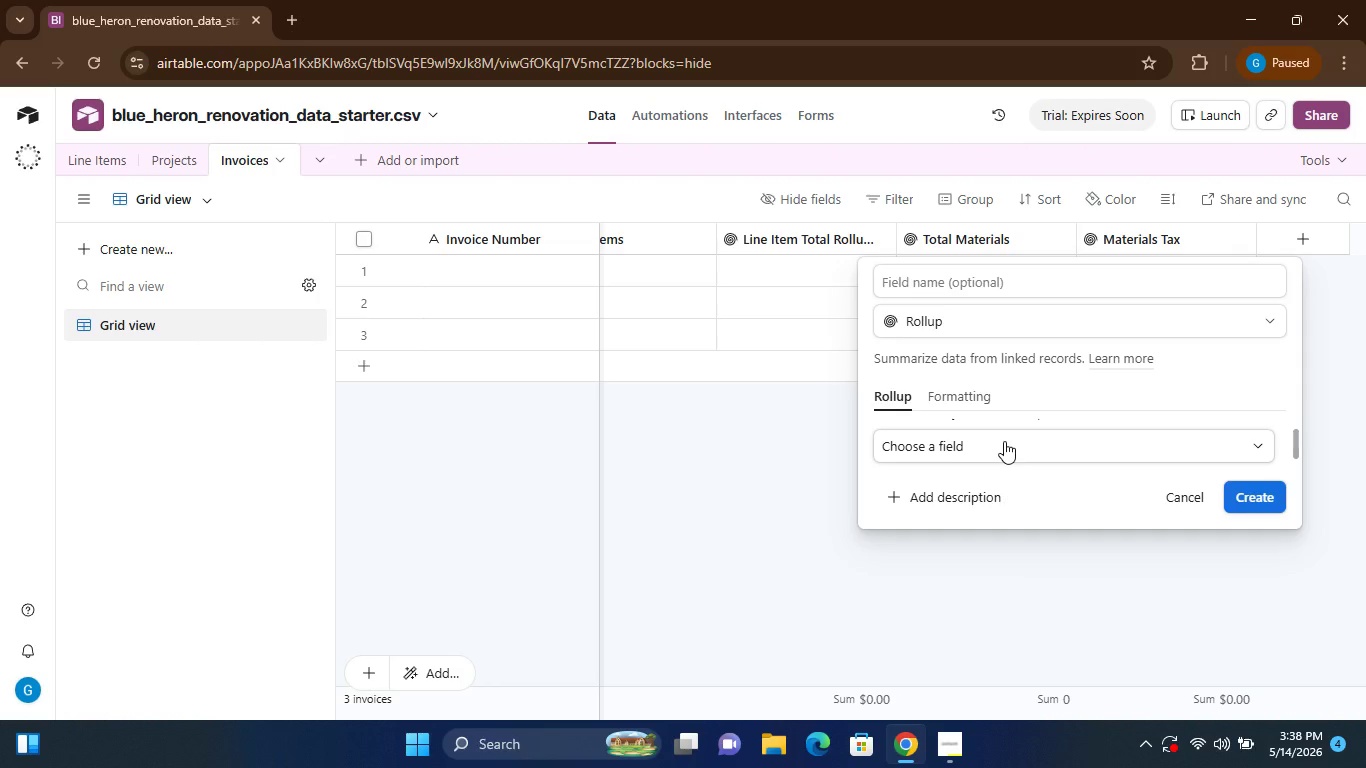 
left_click([1004, 441])
 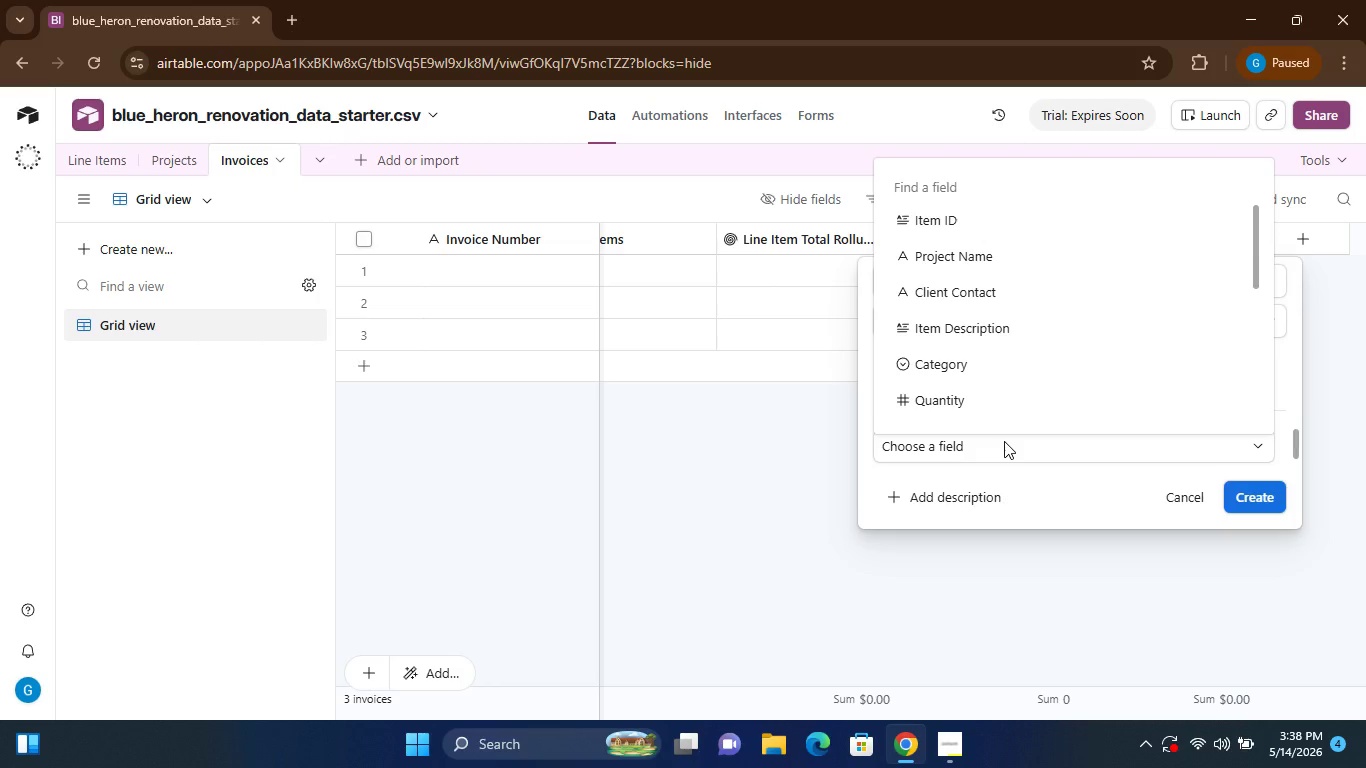 
mouse_move([988, 327])
 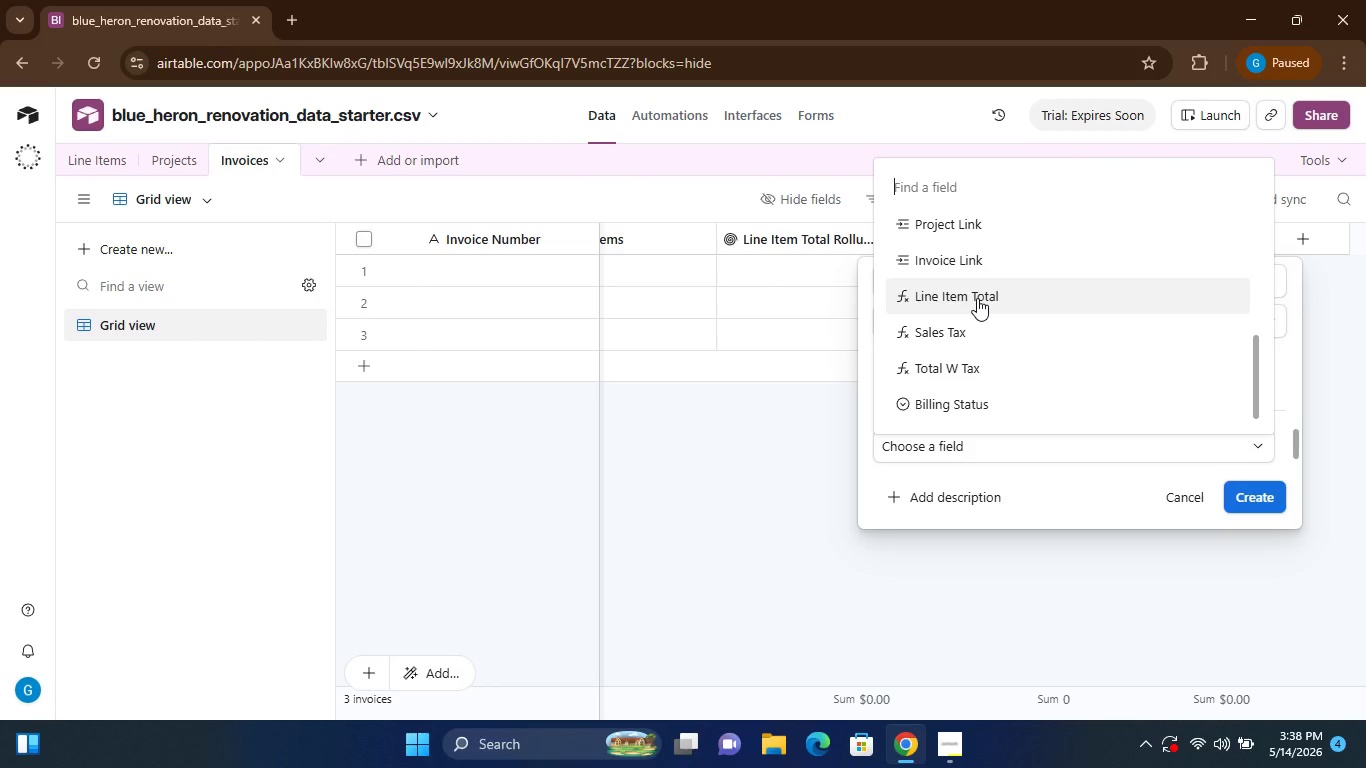 
left_click([977, 298])
 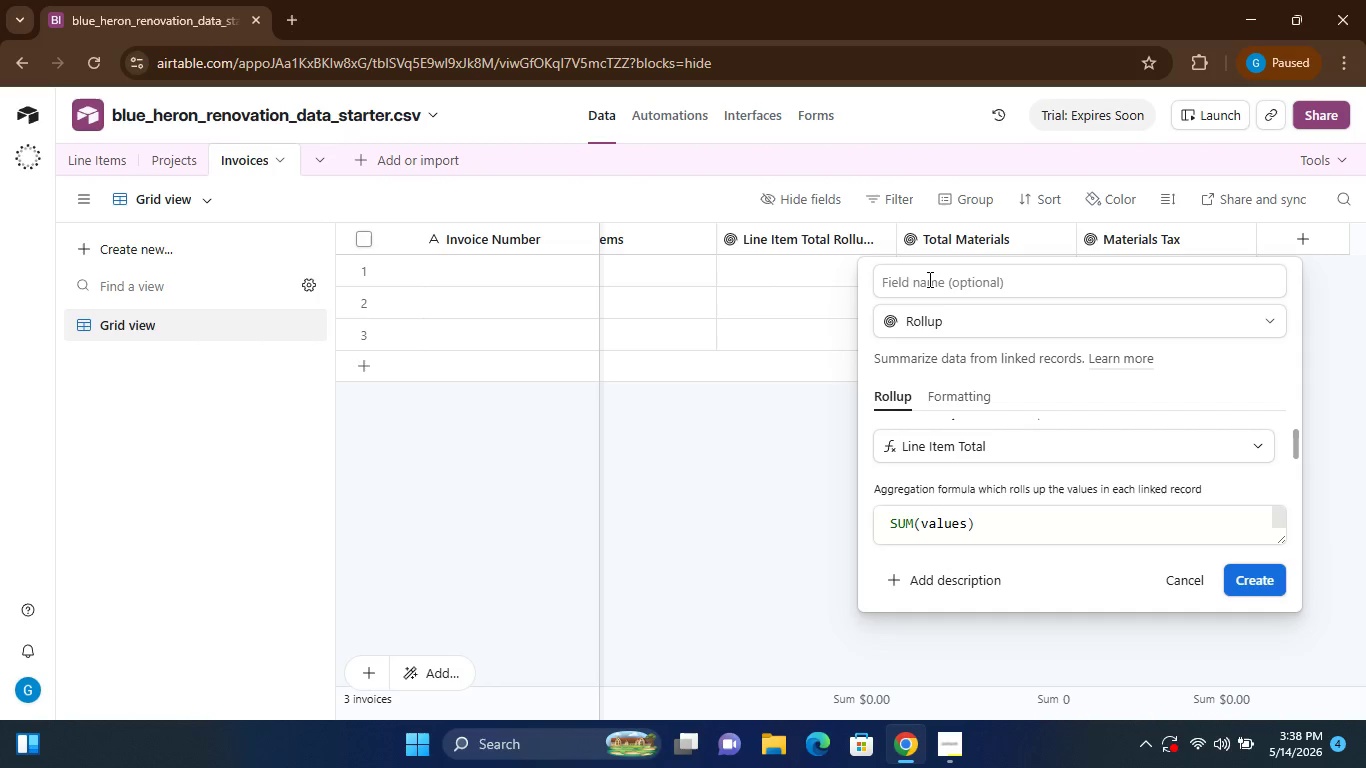 
left_click([928, 279])
 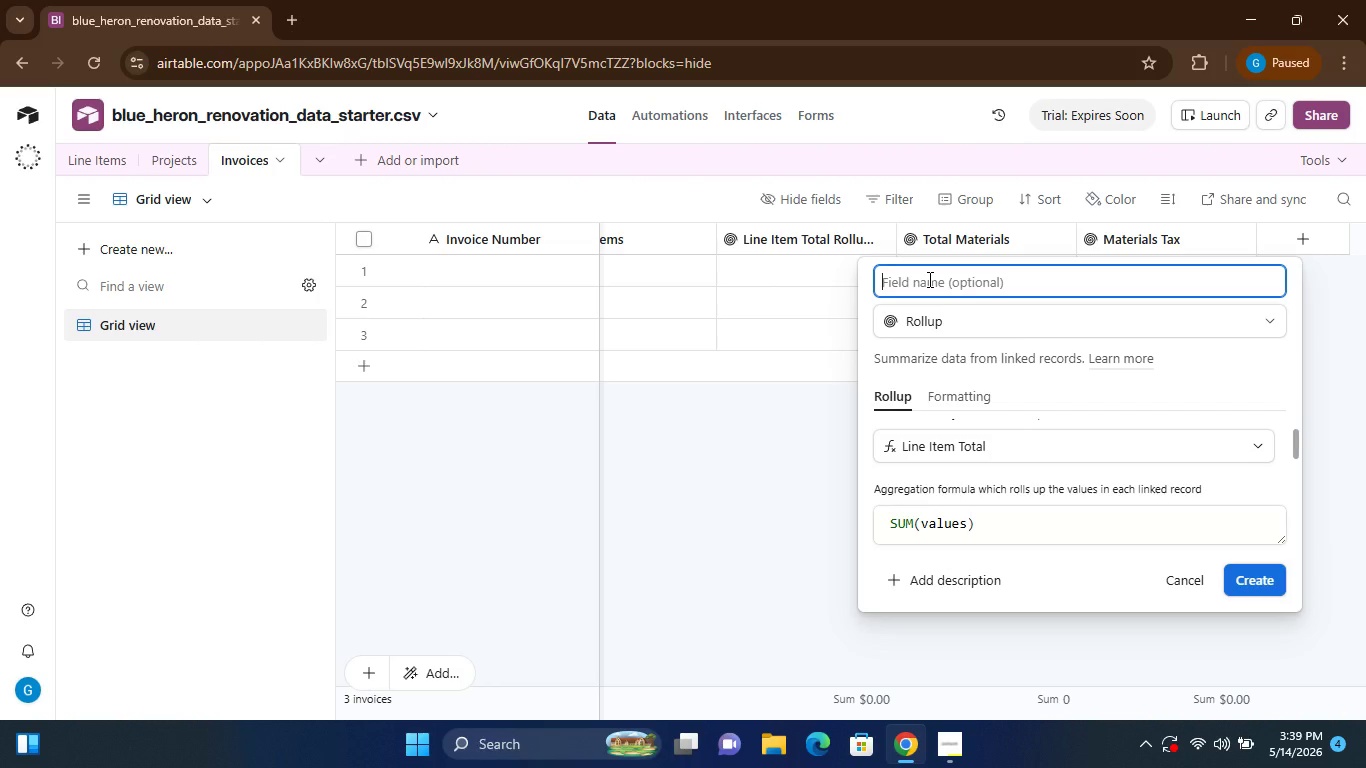 
wait(5.27)
 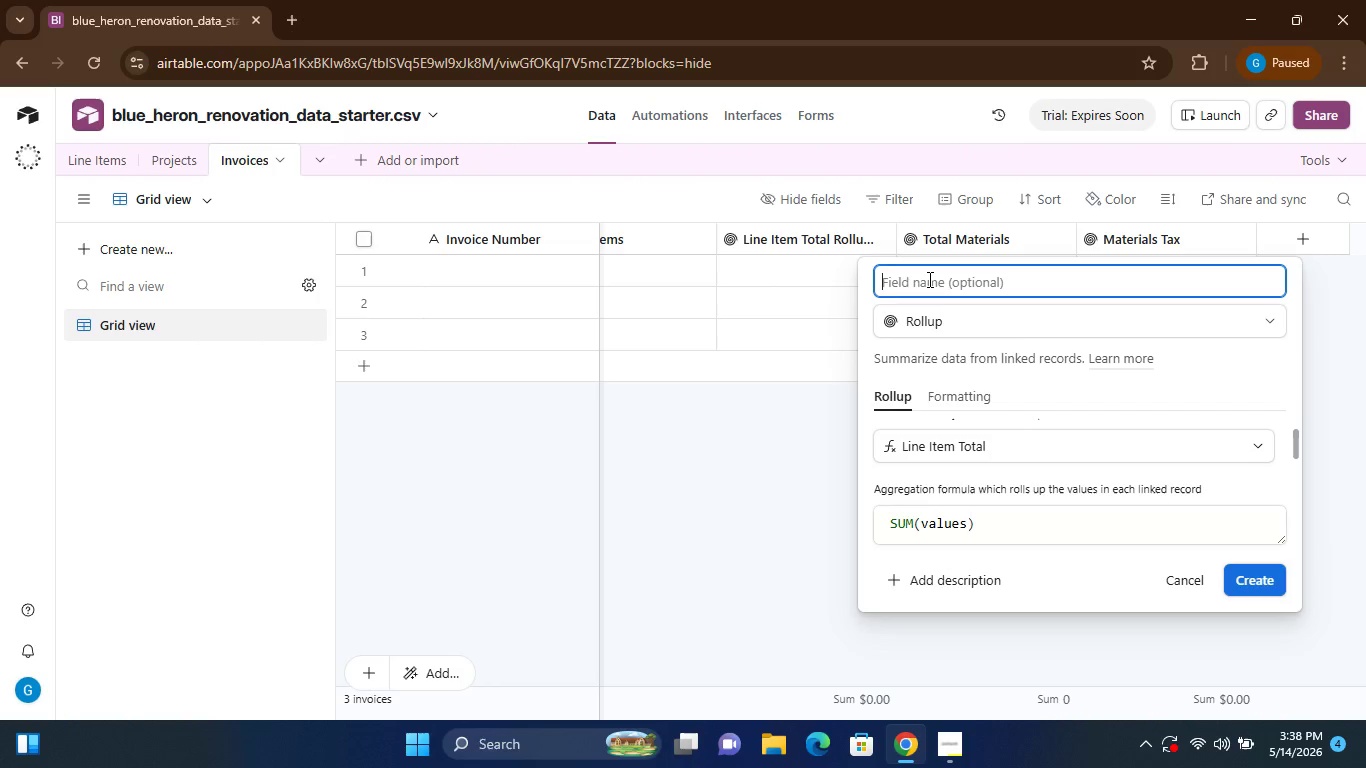 
type(Total Labor)
 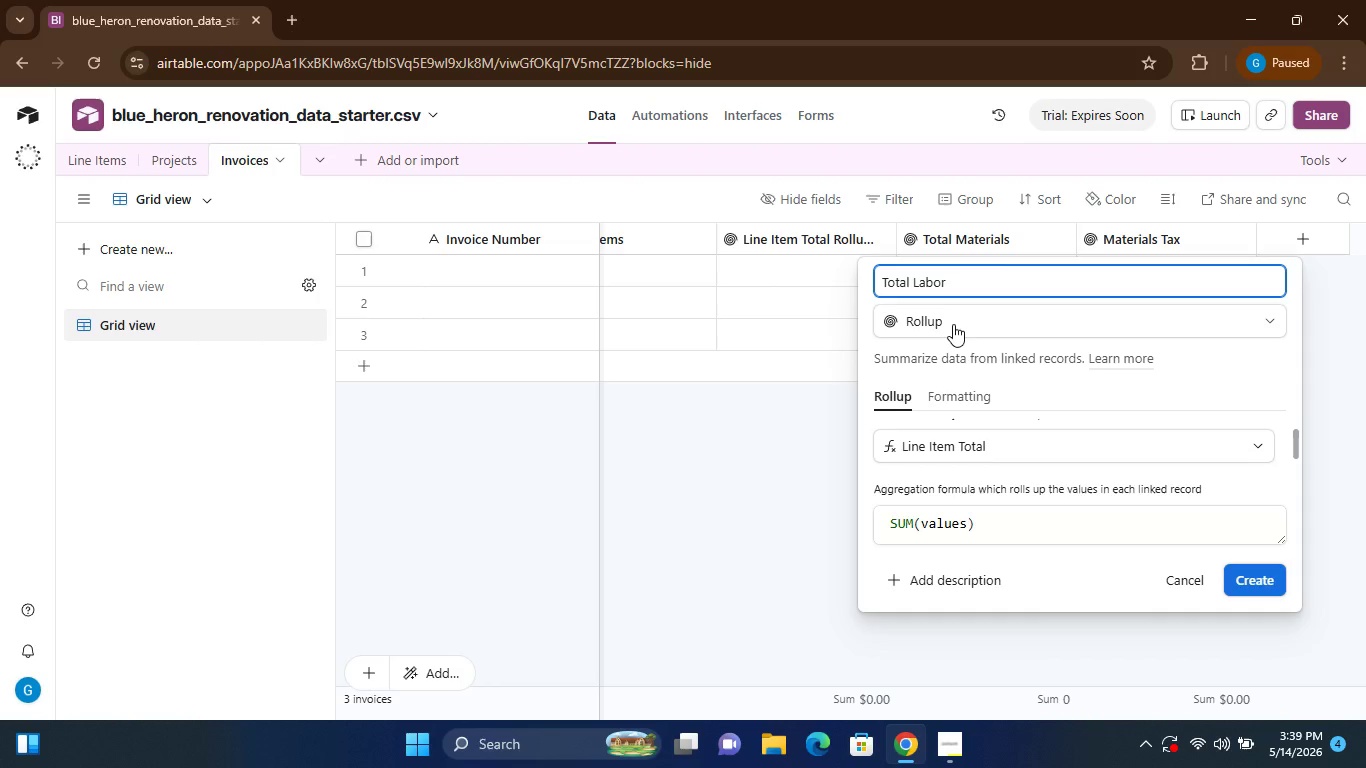 
wait(5.88)
 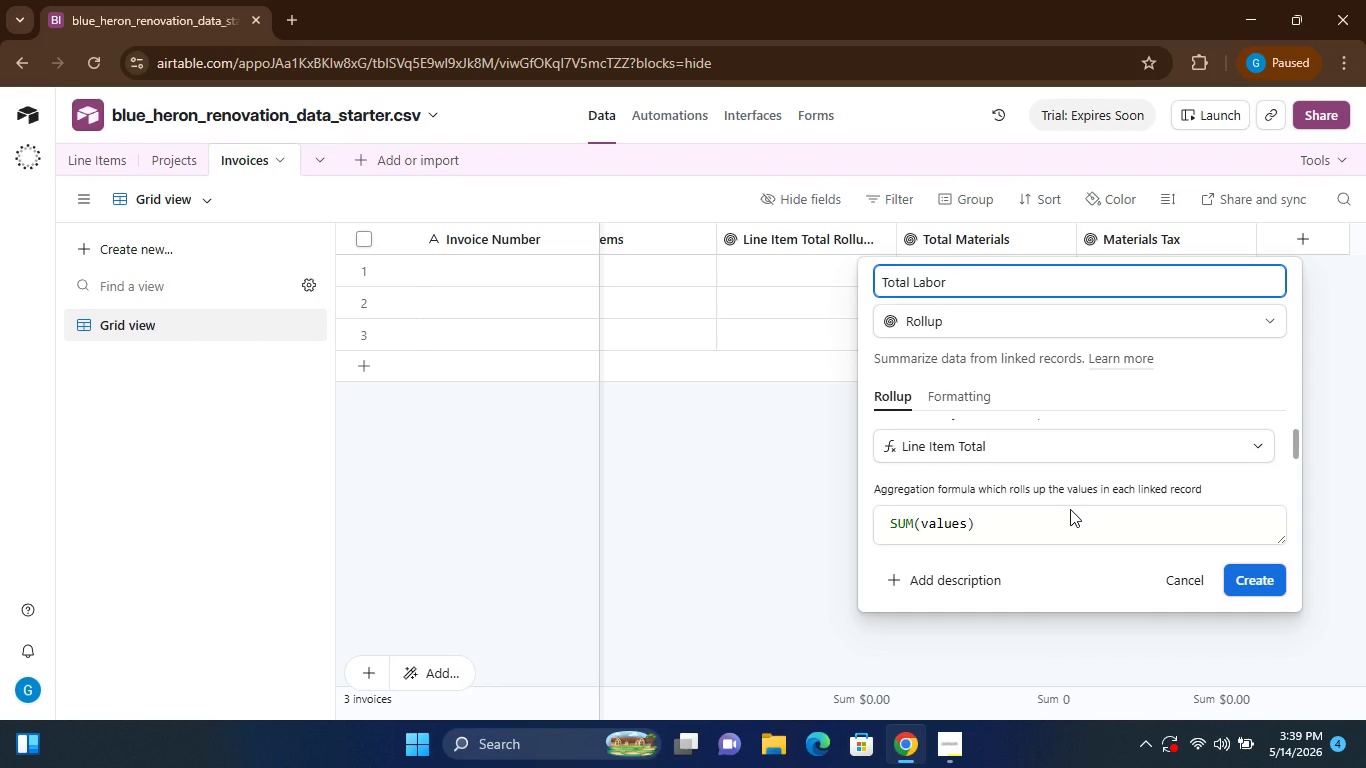 
left_click([1258, 582])
 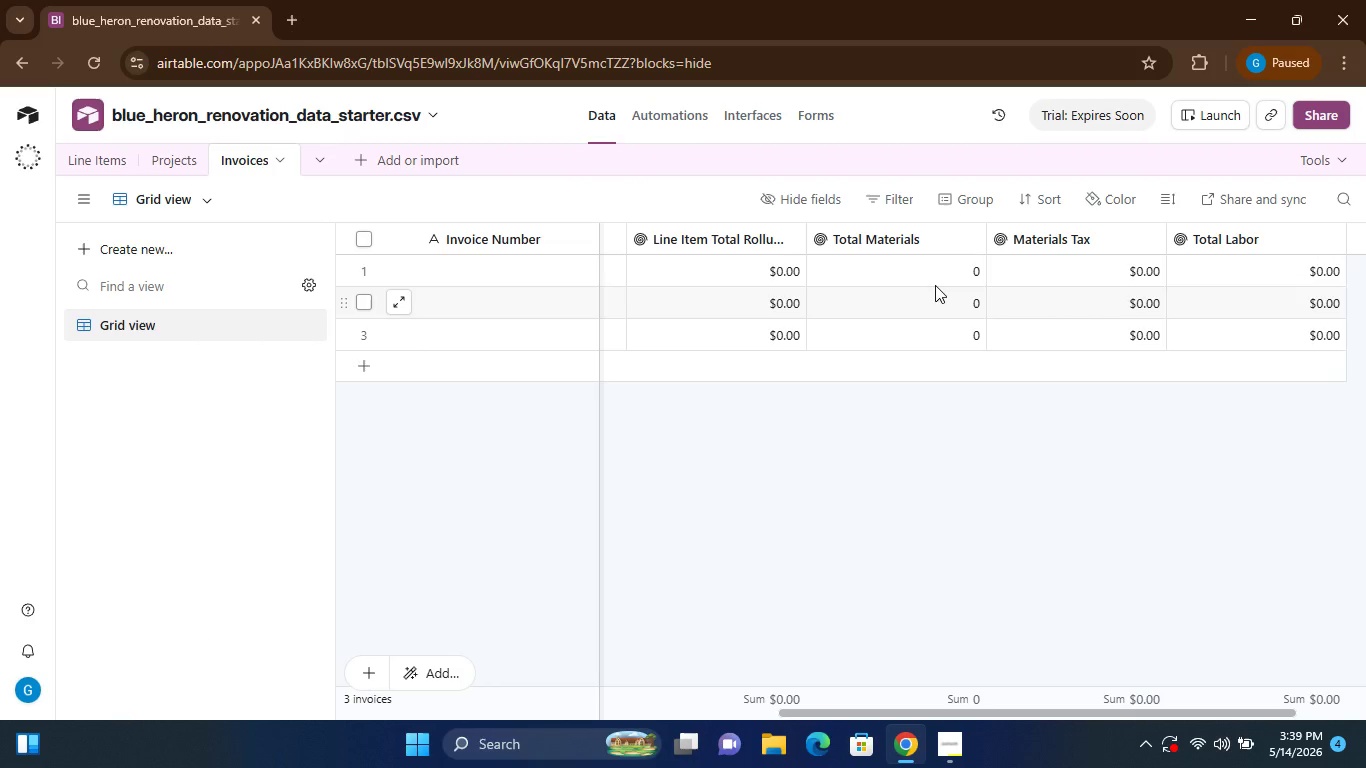 
wait(16.27)
 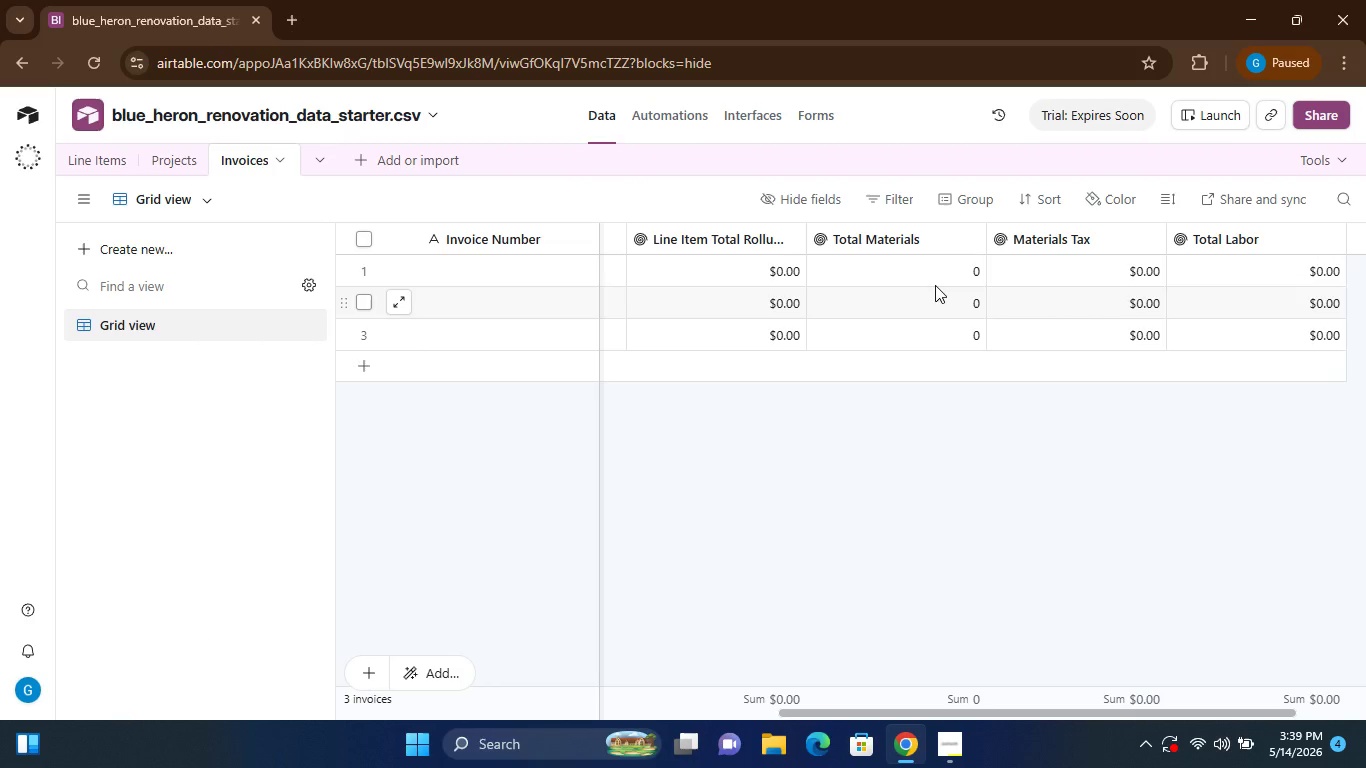 
left_click([1284, 240])
 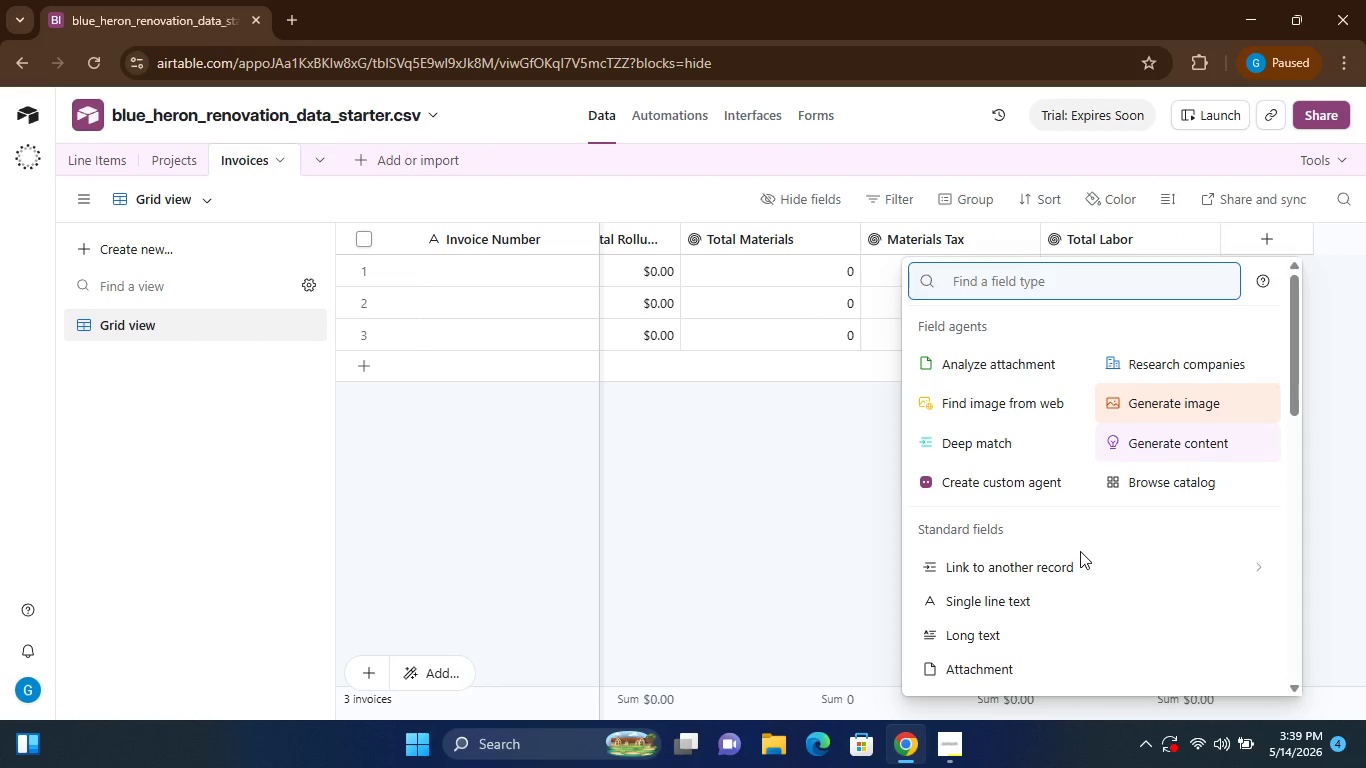 
mouse_move([1054, 605])
 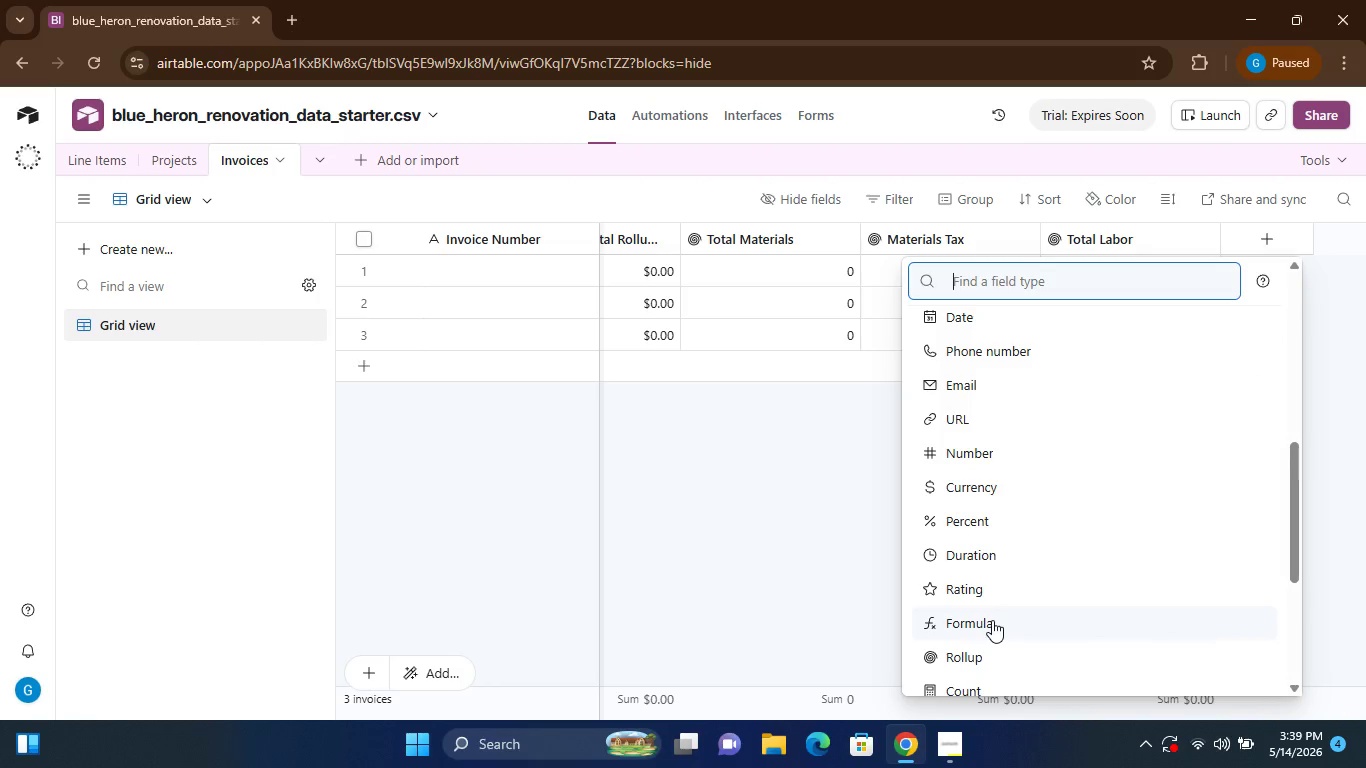 
left_click([992, 620])
 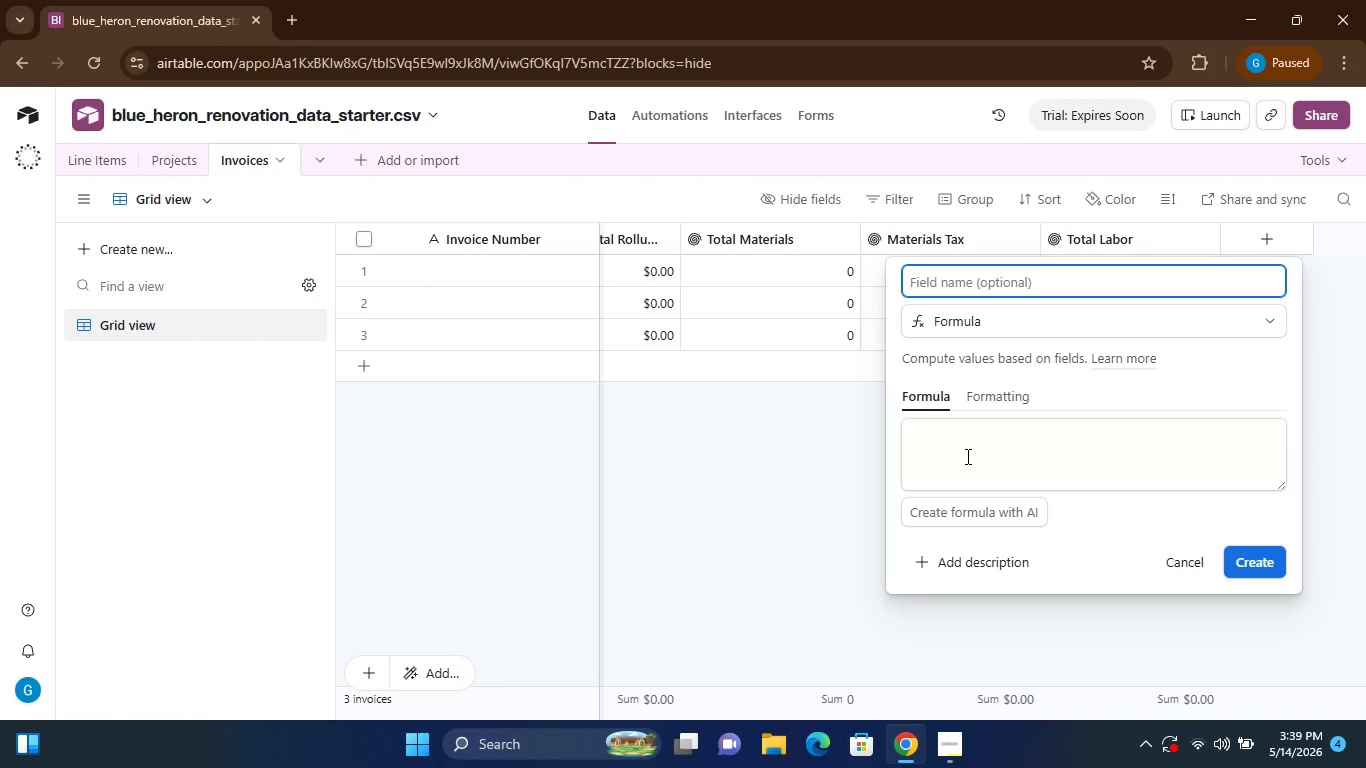 
left_click([966, 456])
 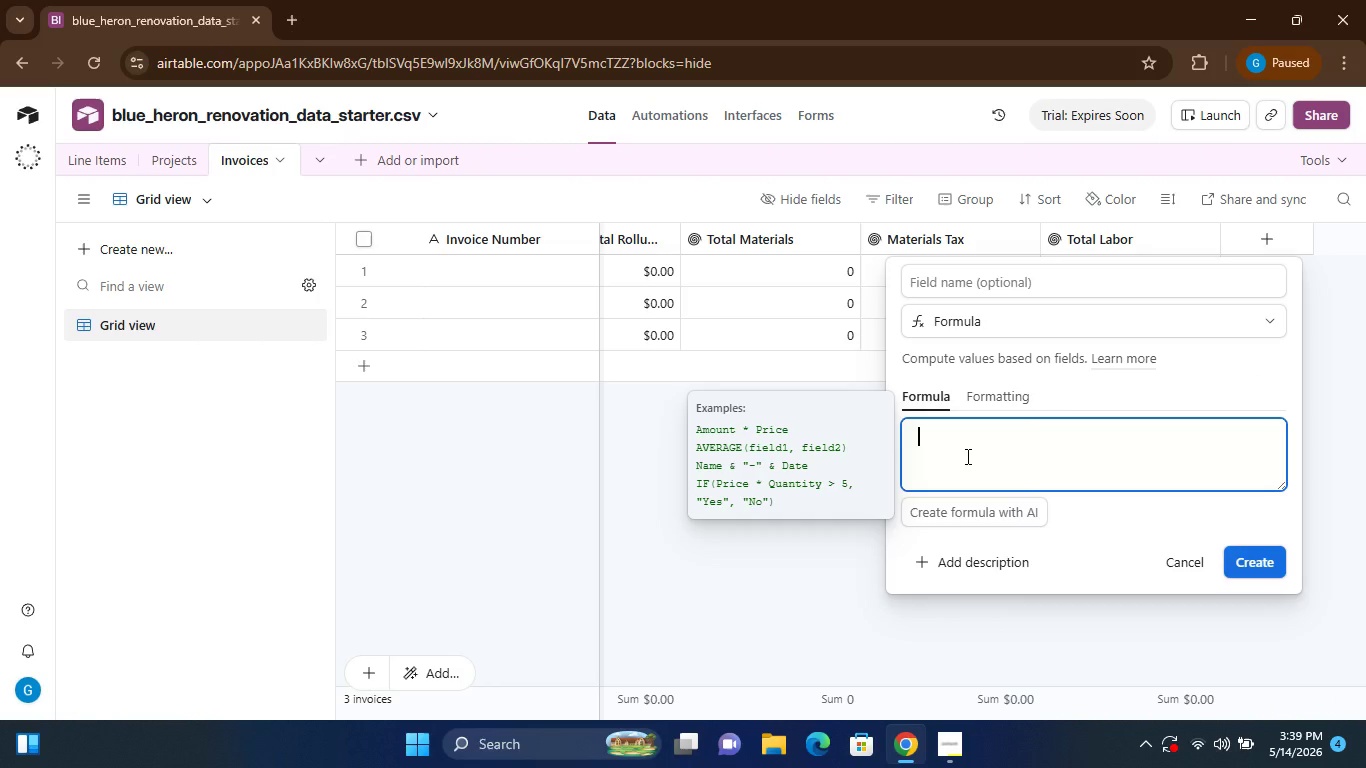 
key(Control+V)
 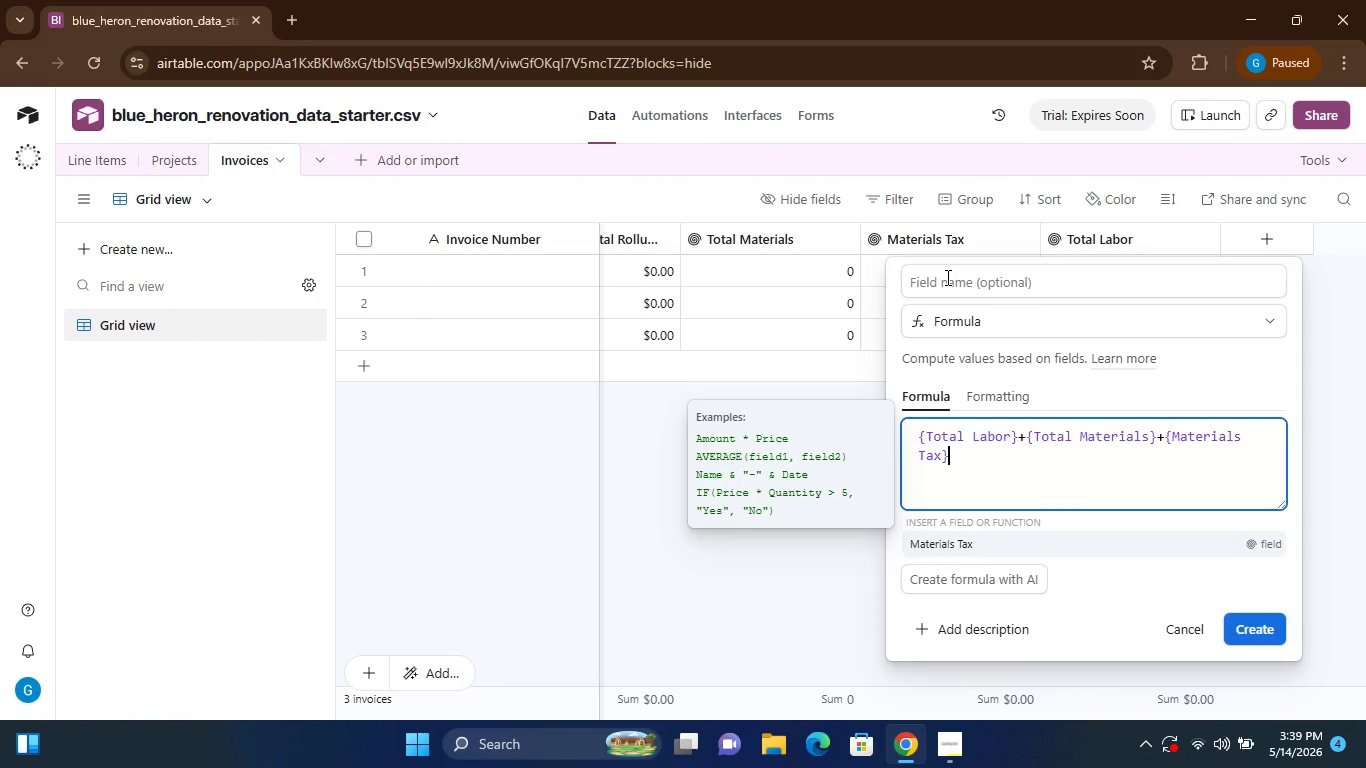 
left_click([946, 277])
 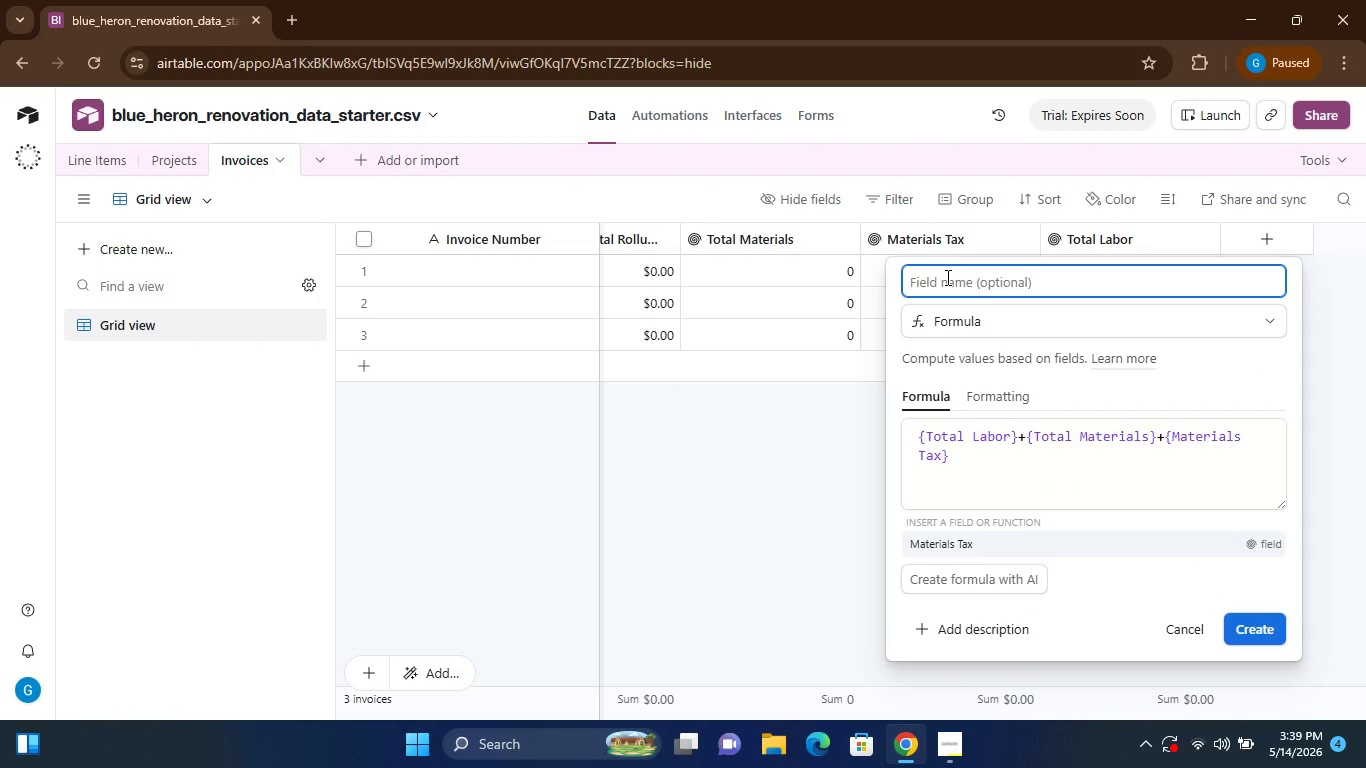 
type(Grand)
 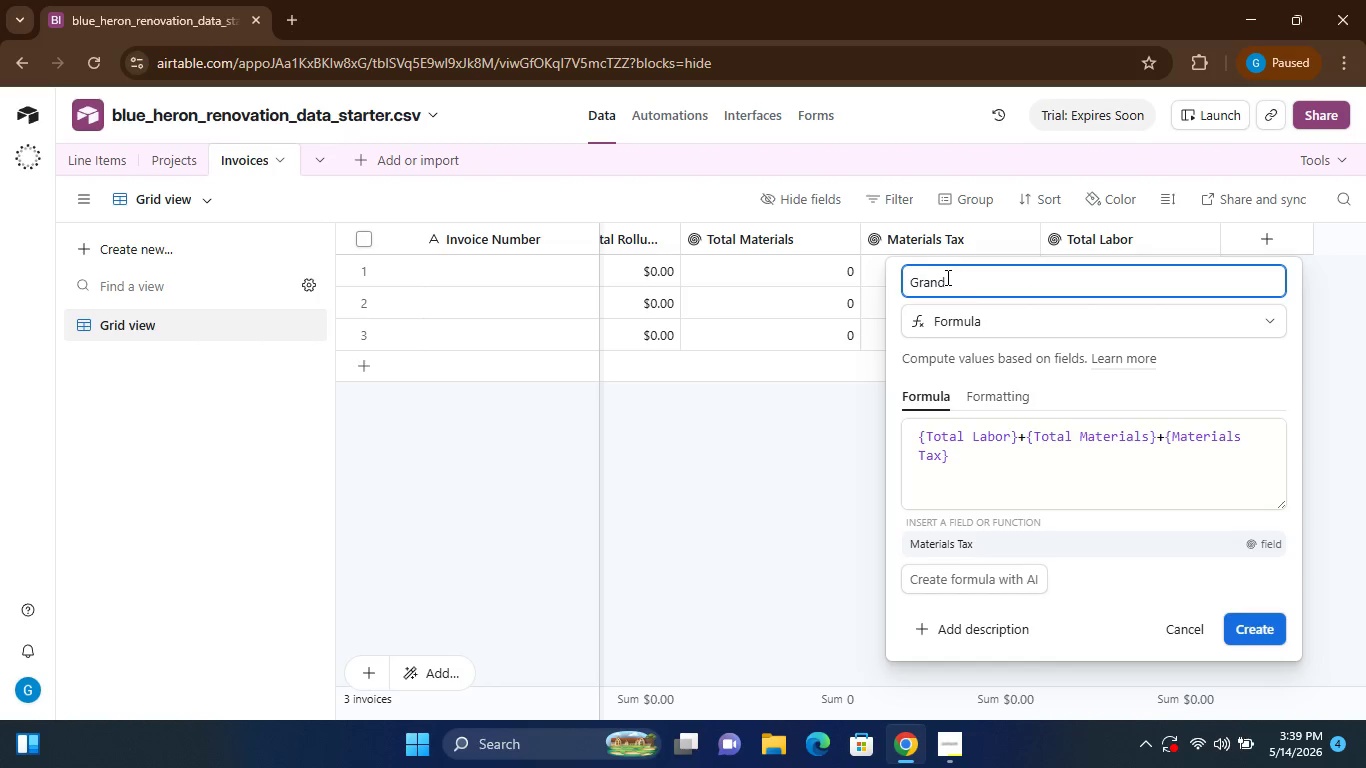 
wait(6.31)
 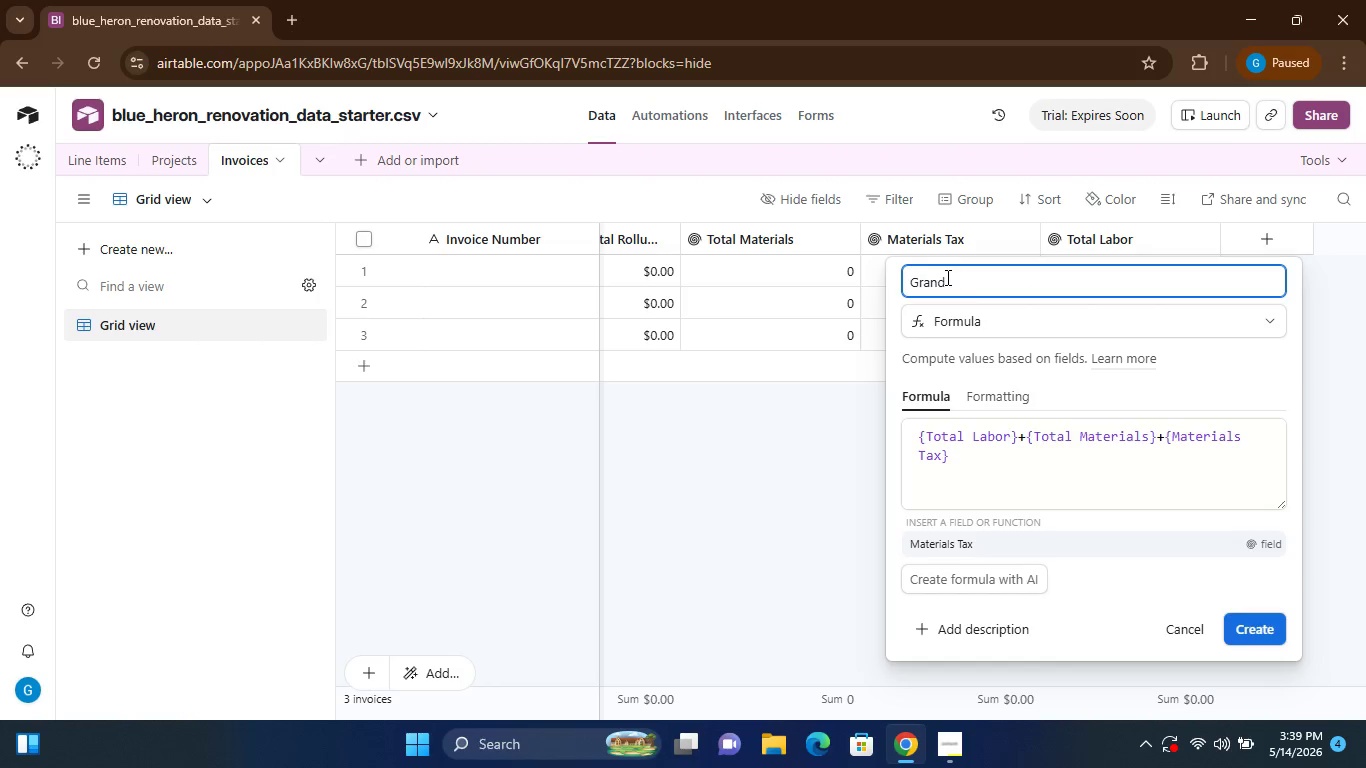 
type( Total)
 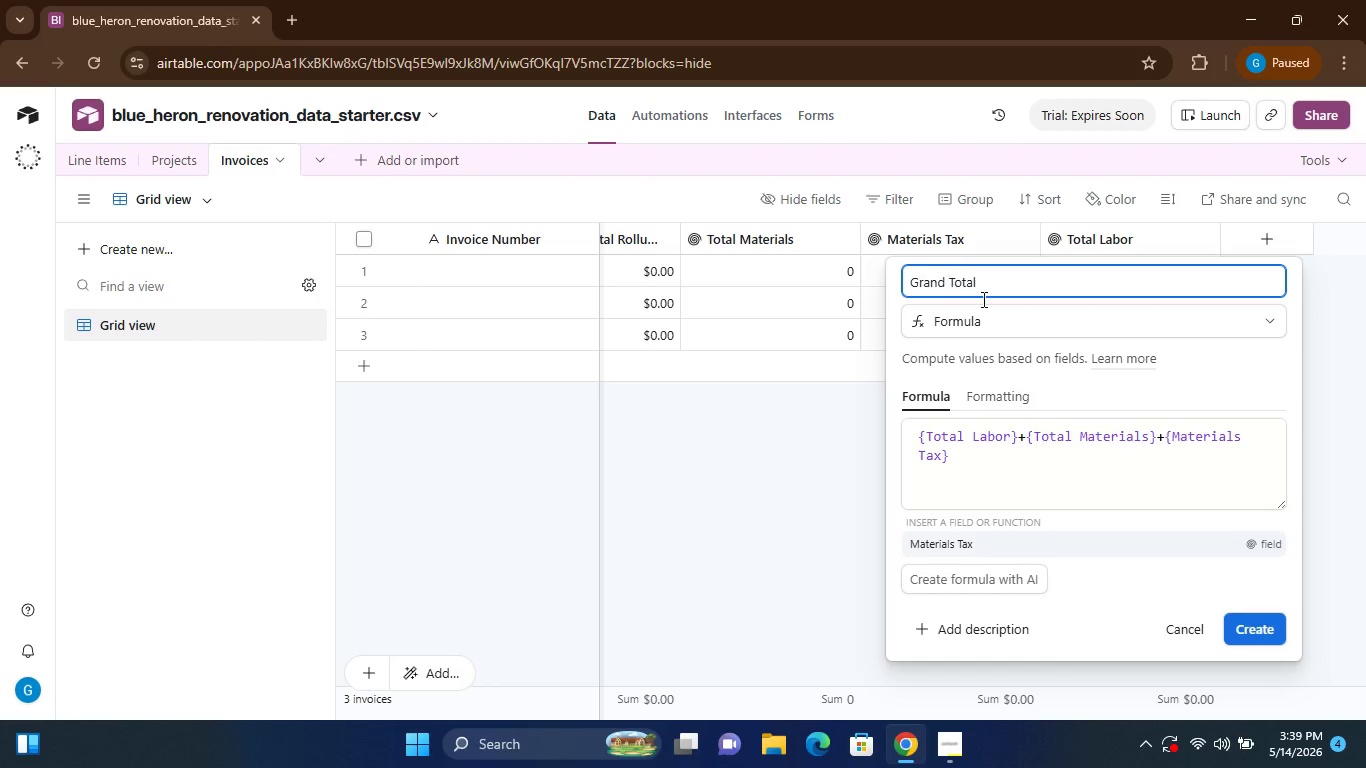 
wait(5.09)
 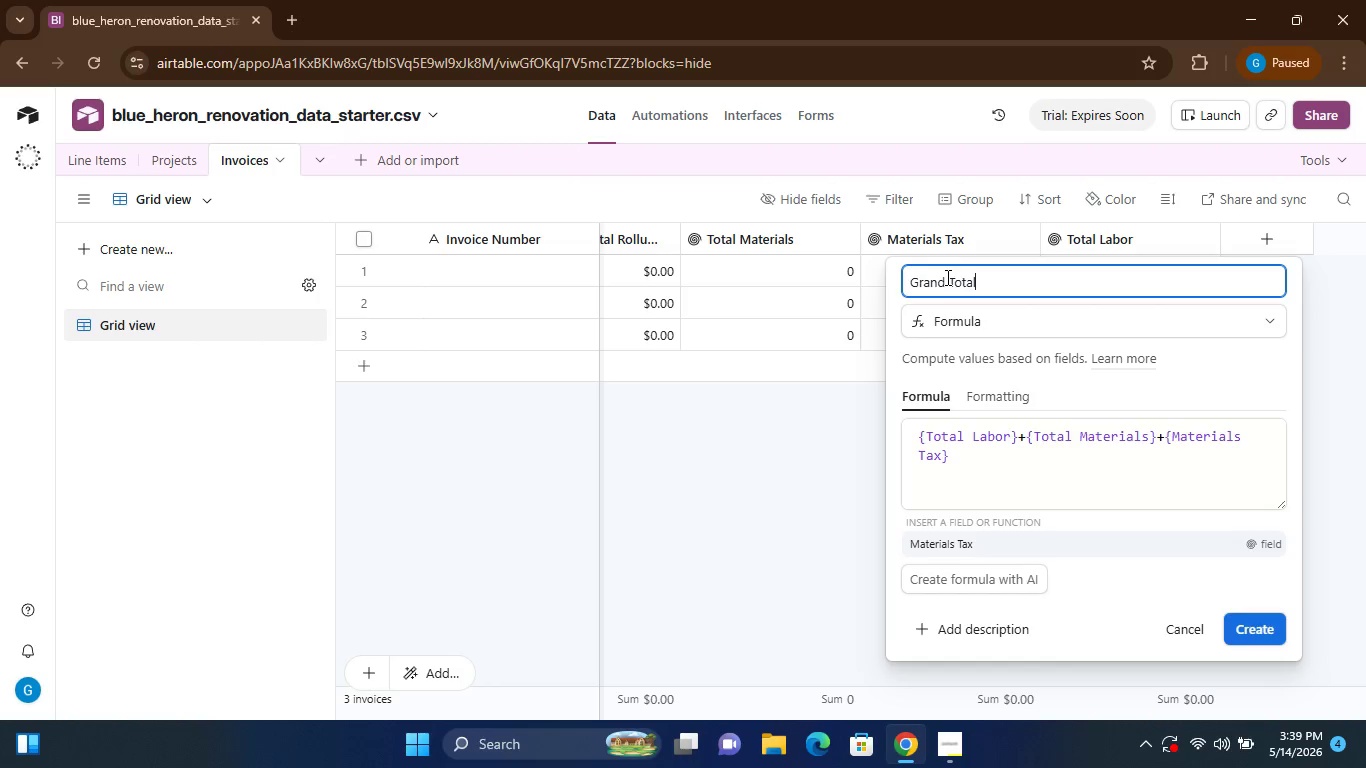 
left_click([999, 399])
 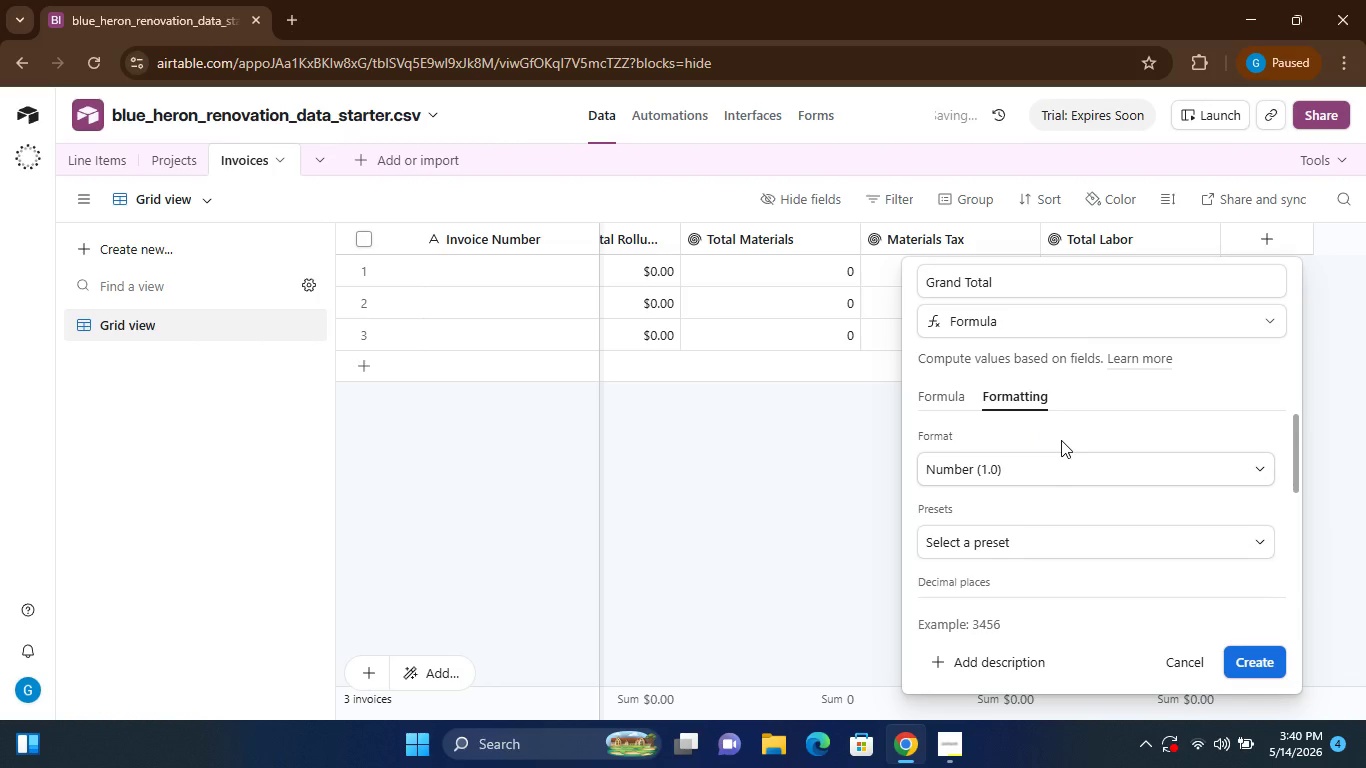 
left_click([1033, 466])
 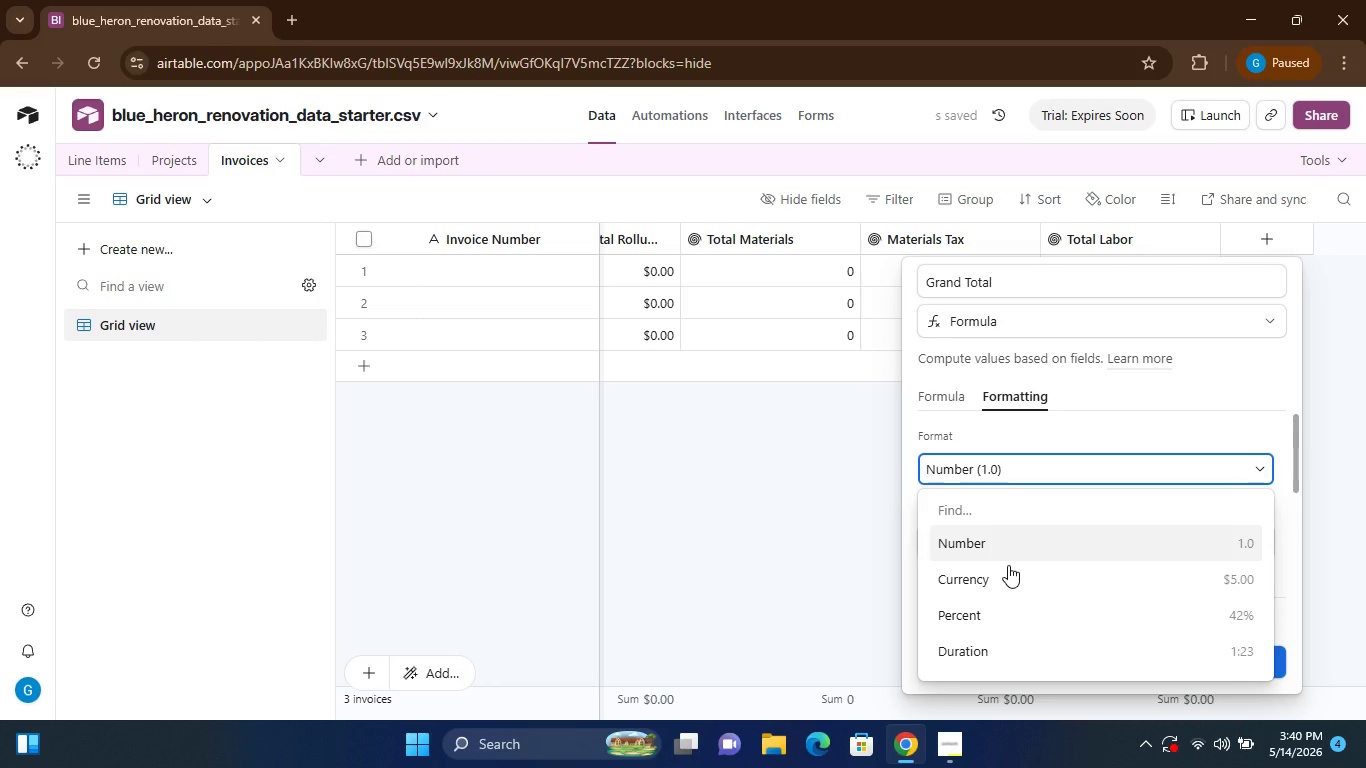 
left_click([998, 579])
 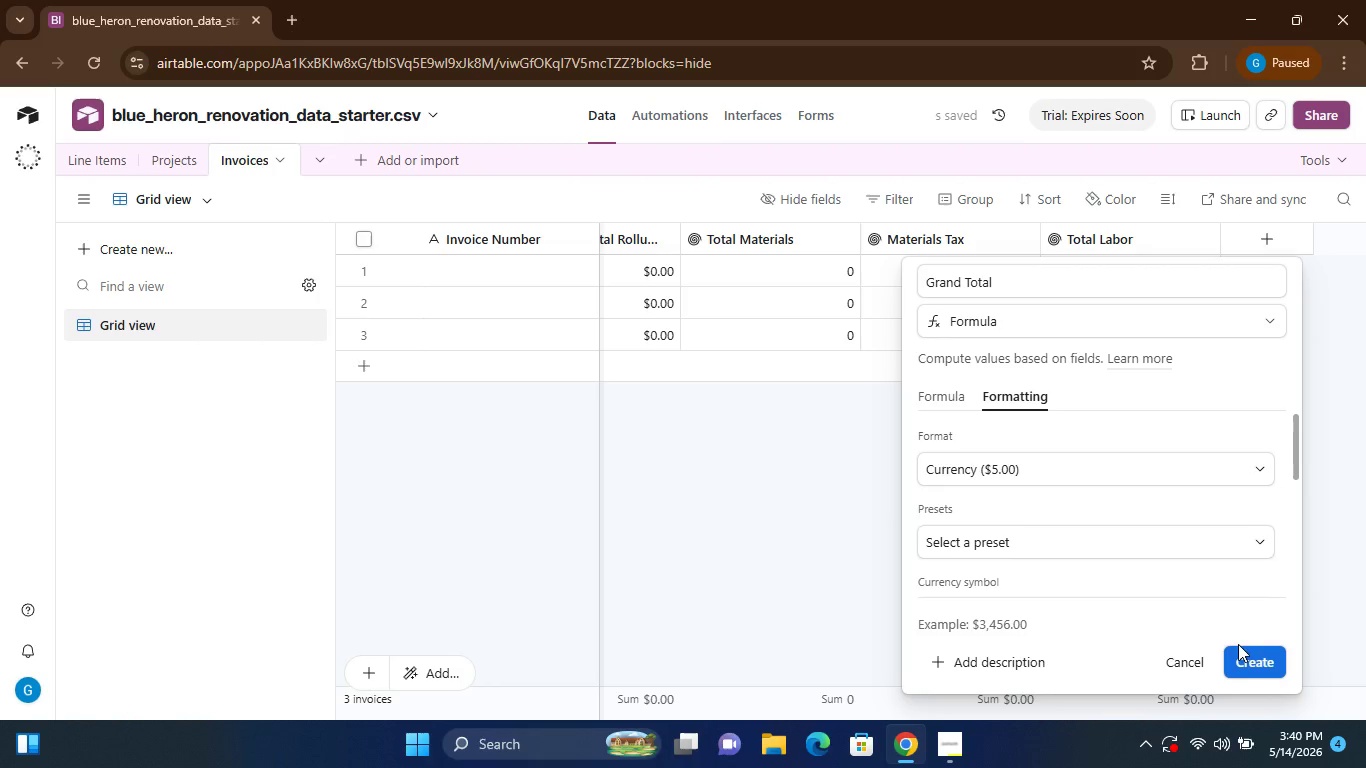 
left_click([1253, 657])
 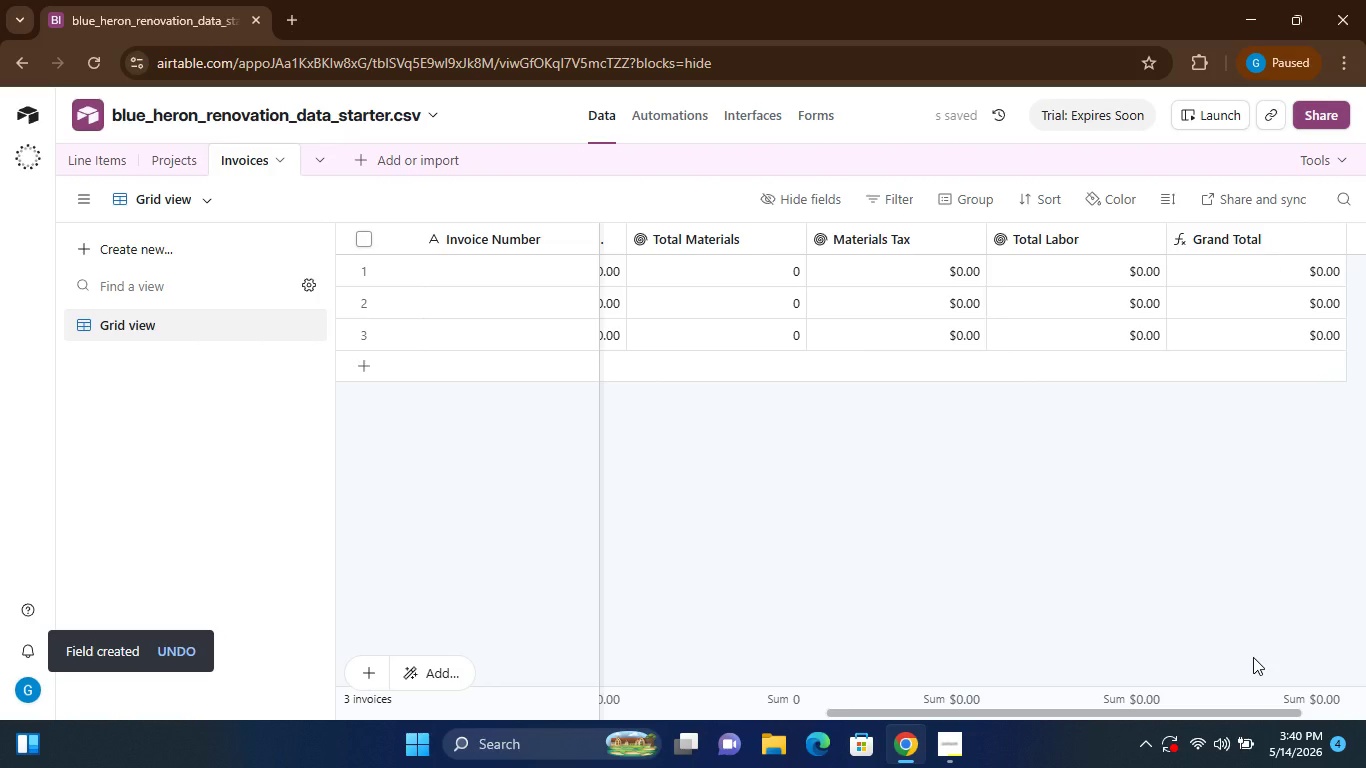 
wait(8.72)
 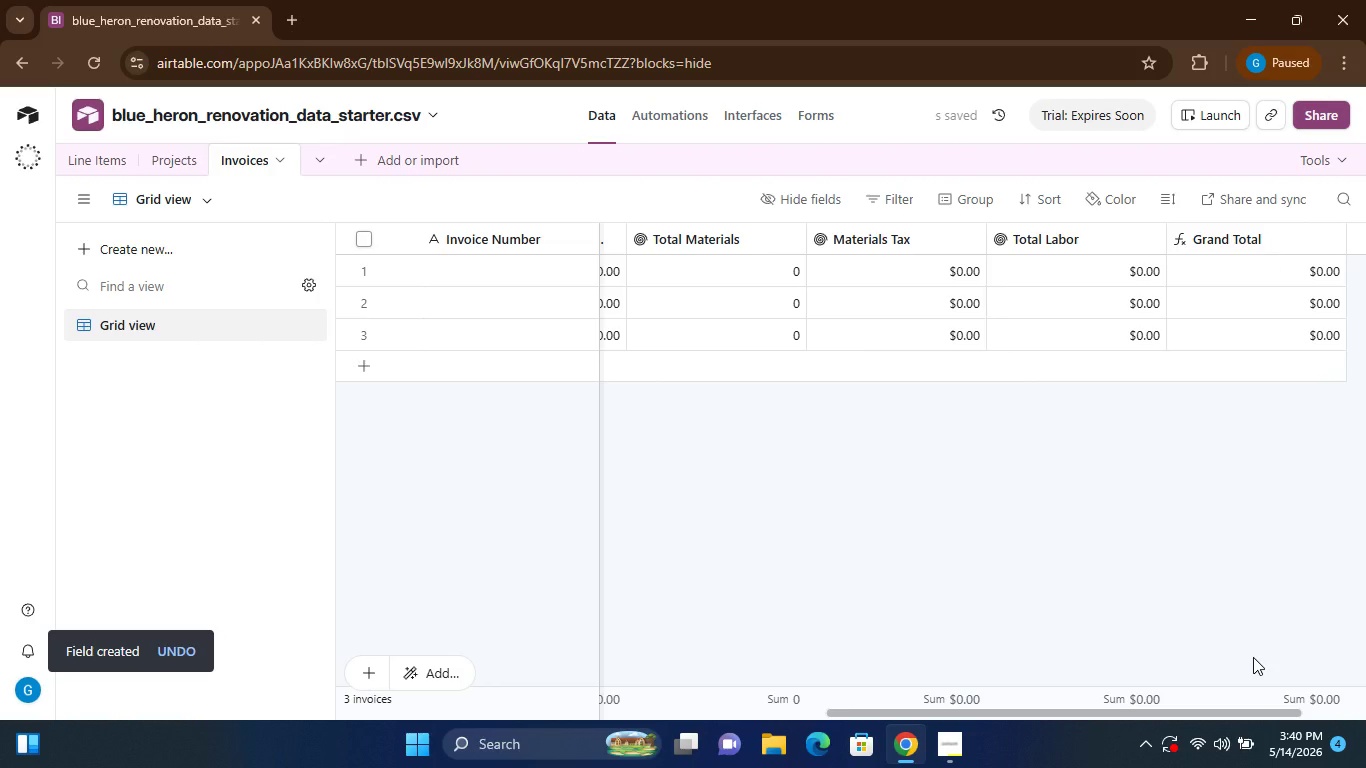 
left_click([1113, 200])
 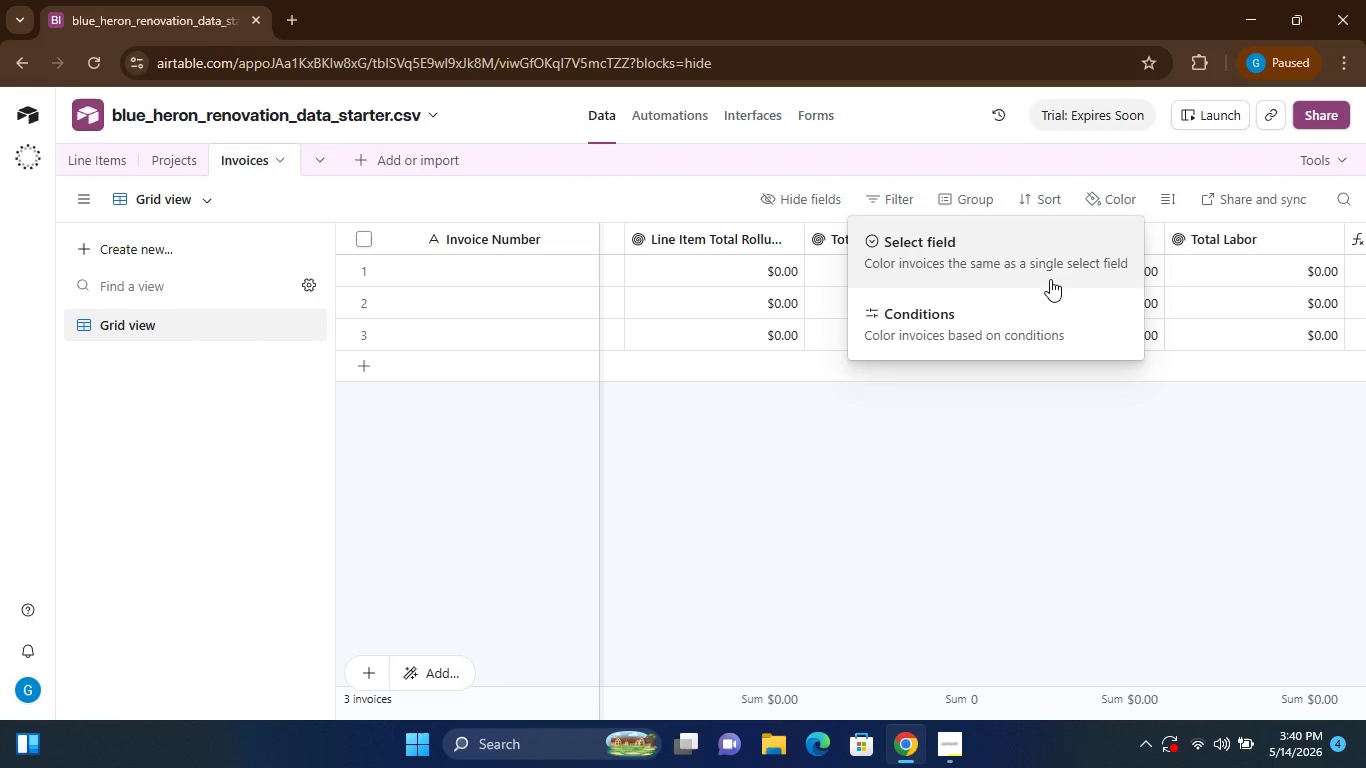 
wait(5.52)
 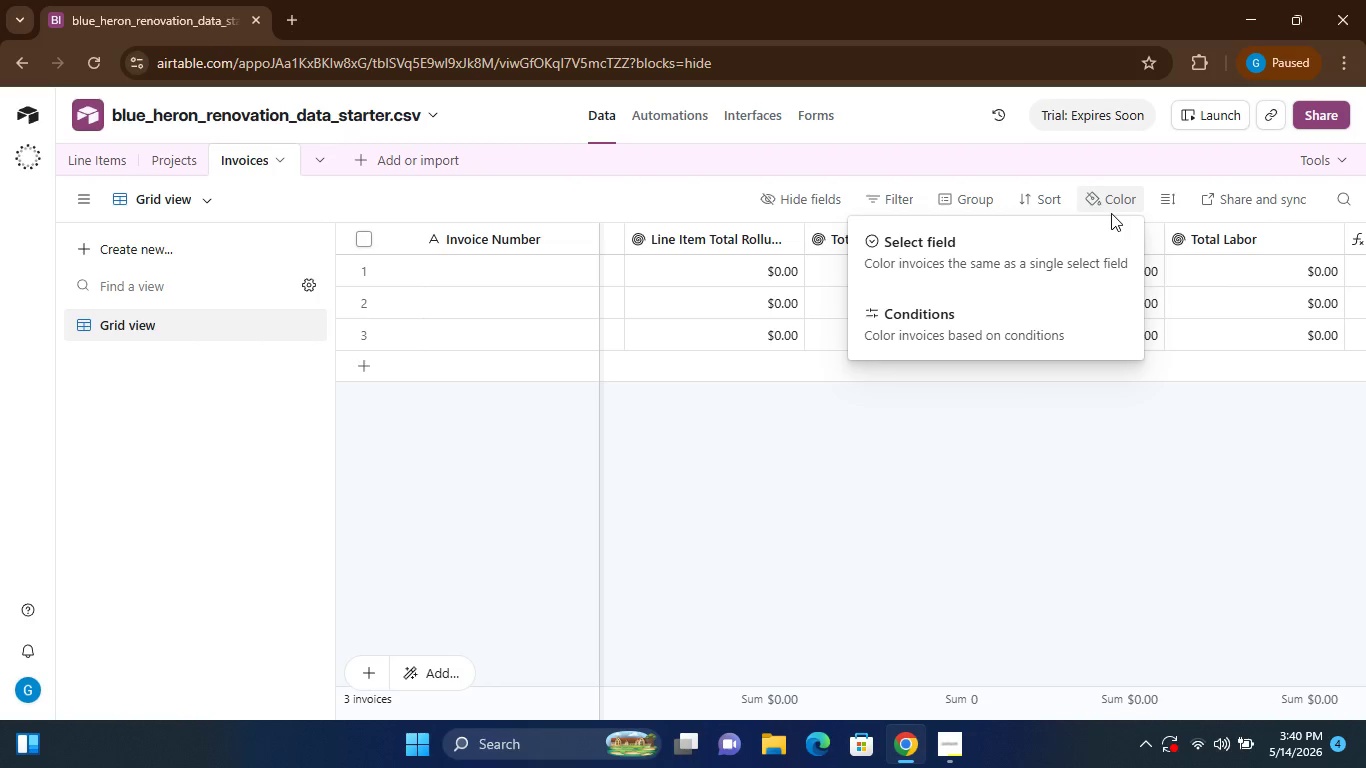 
left_click([1050, 271])
 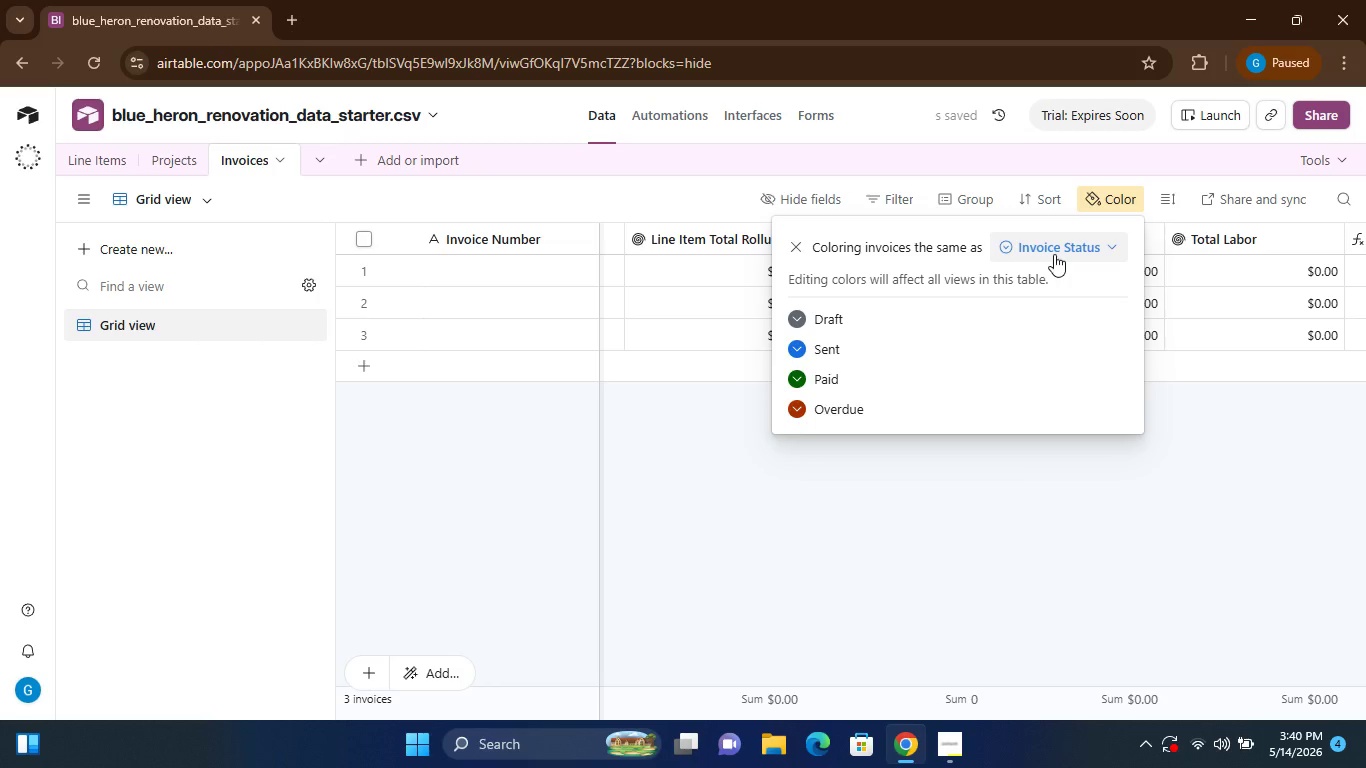 
wait(8.31)
 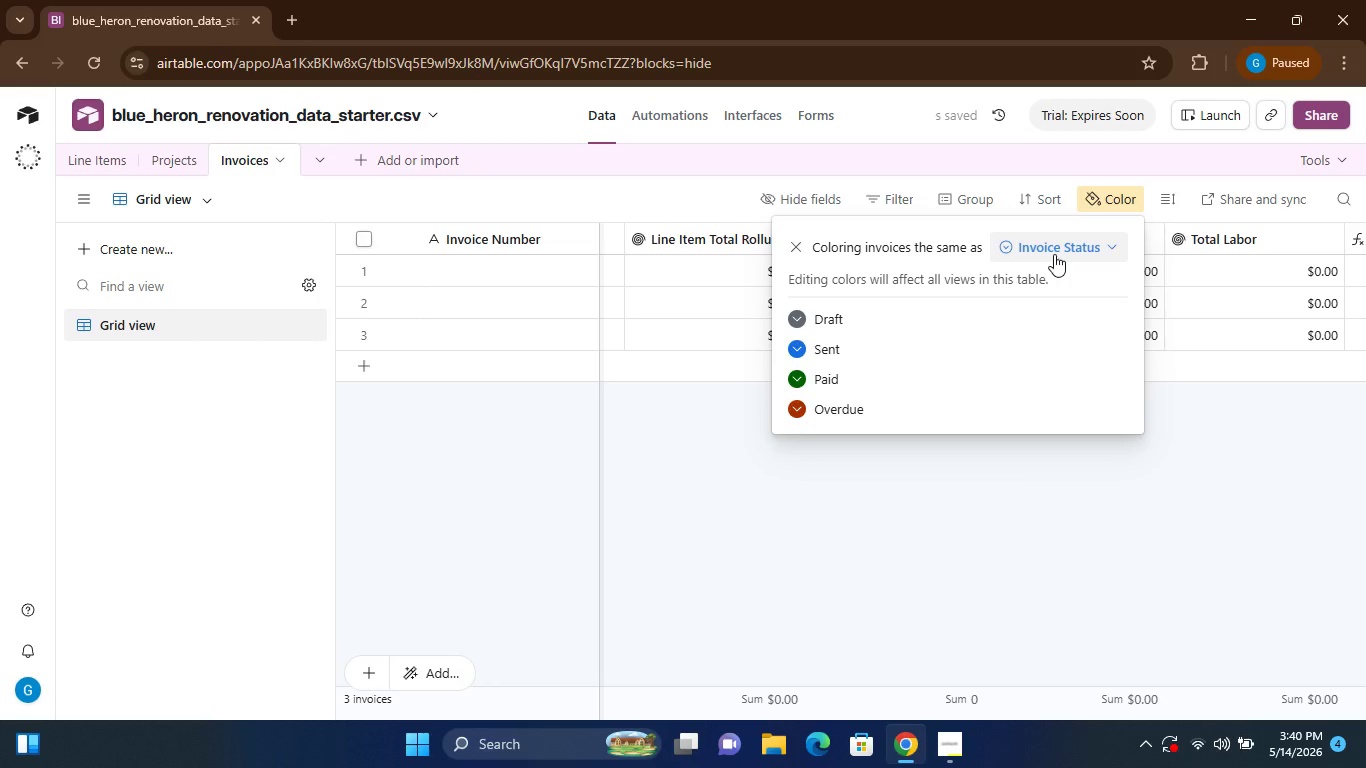 
left_click([961, 464])
 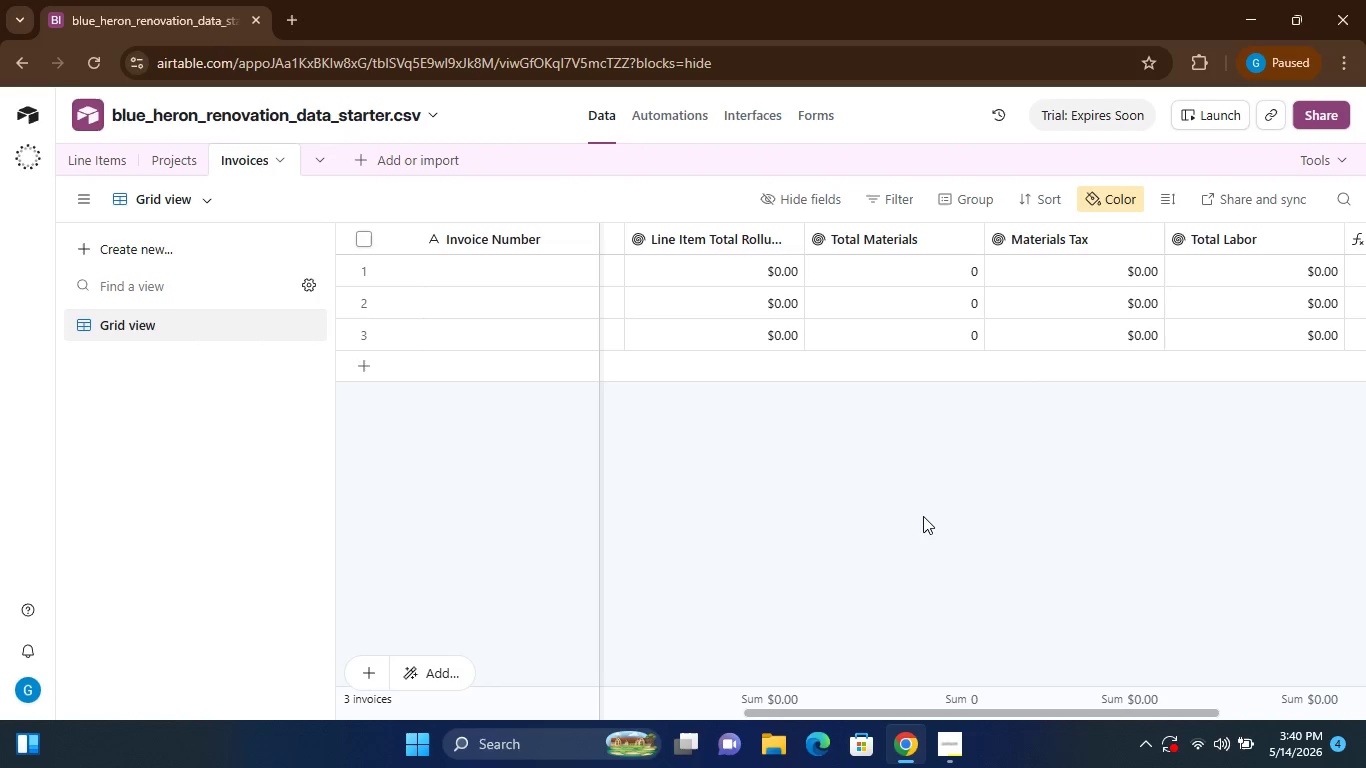 
wait(5.17)
 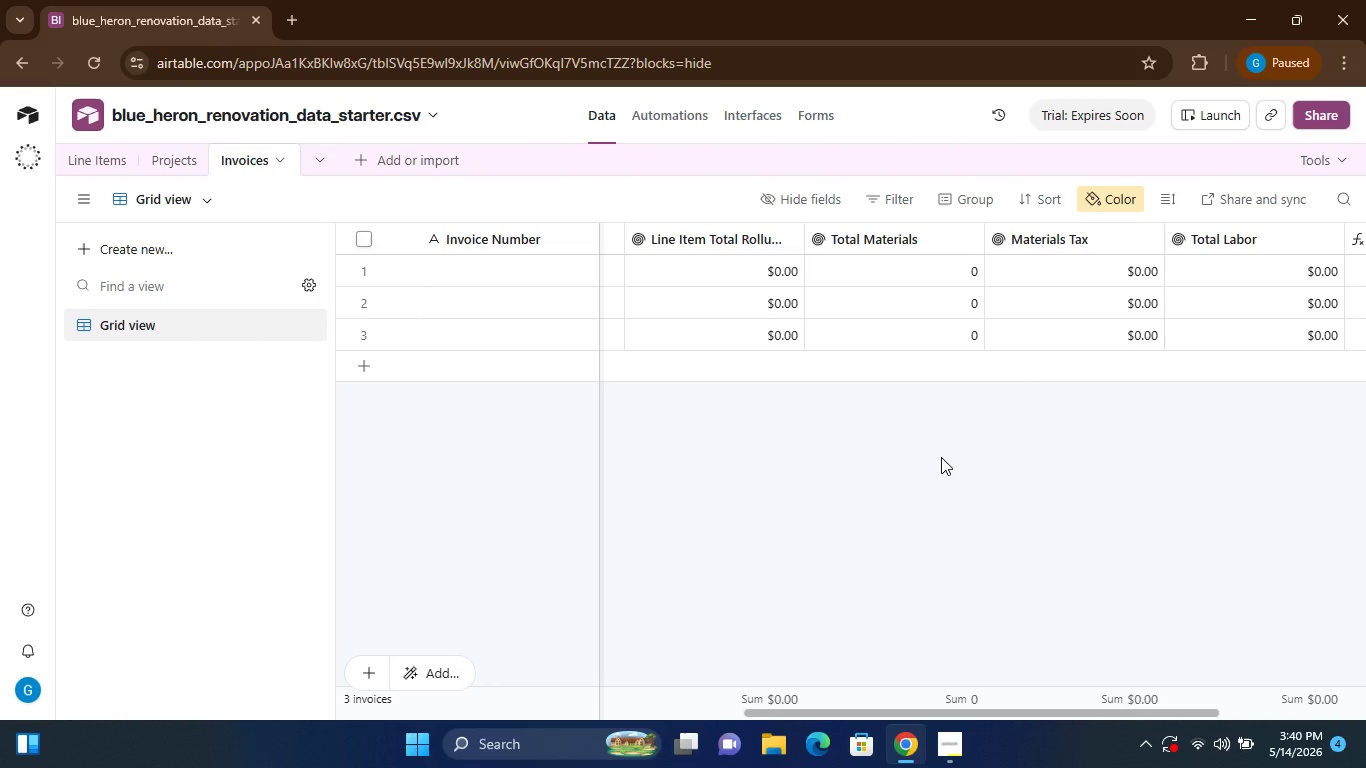 
left_click([960, 737])